 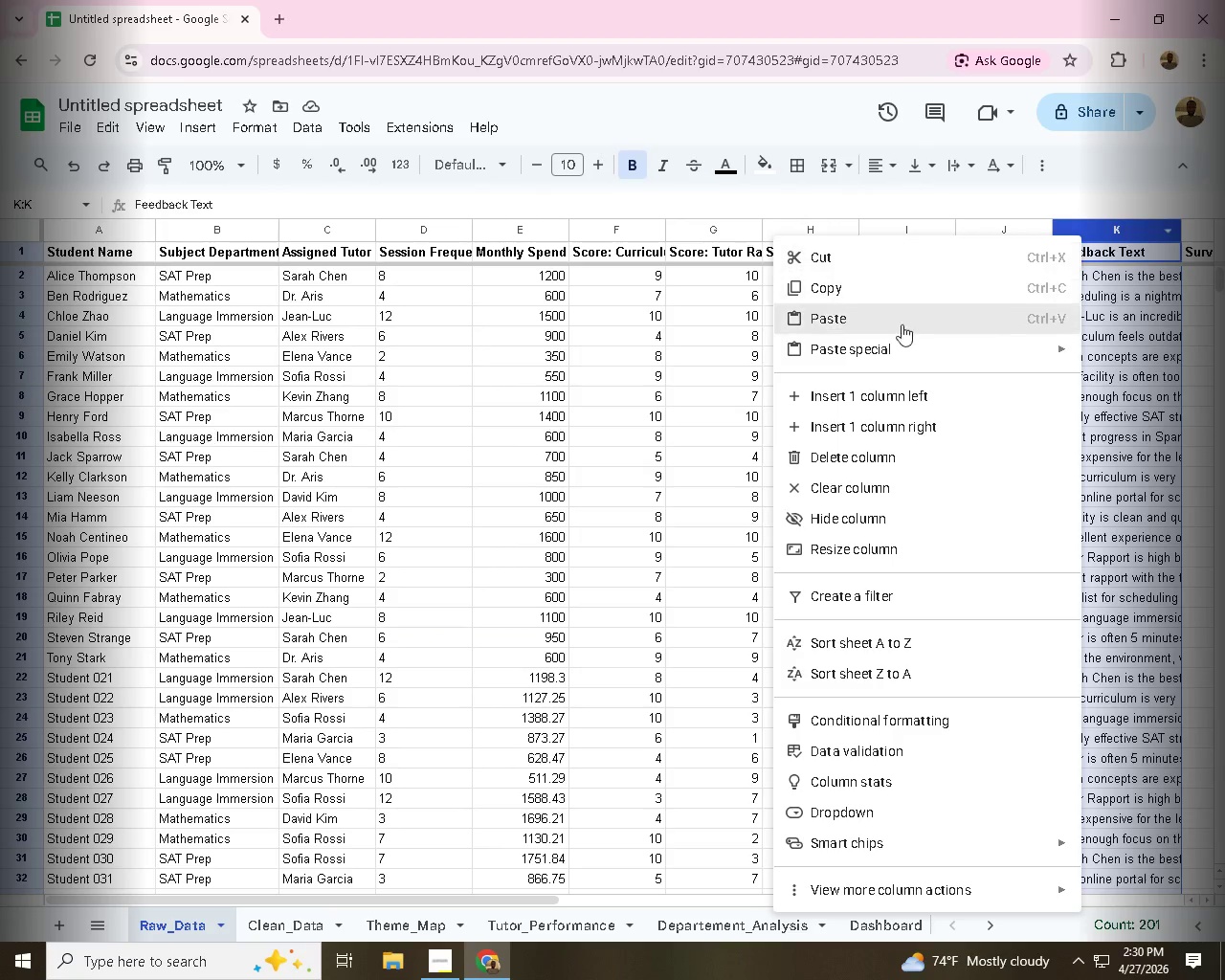 
left_click([1159, 287])
 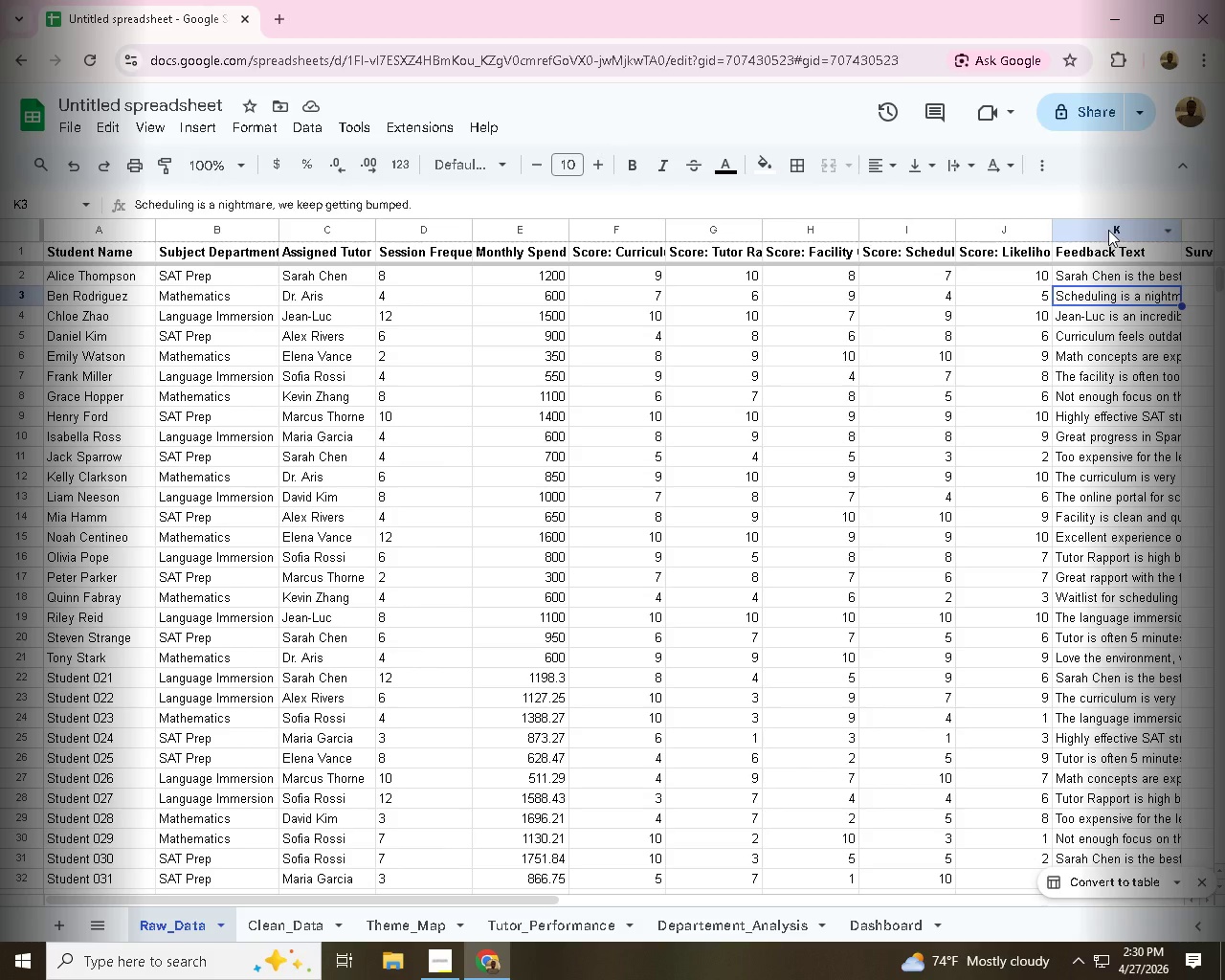 
left_click([1108, 230])
 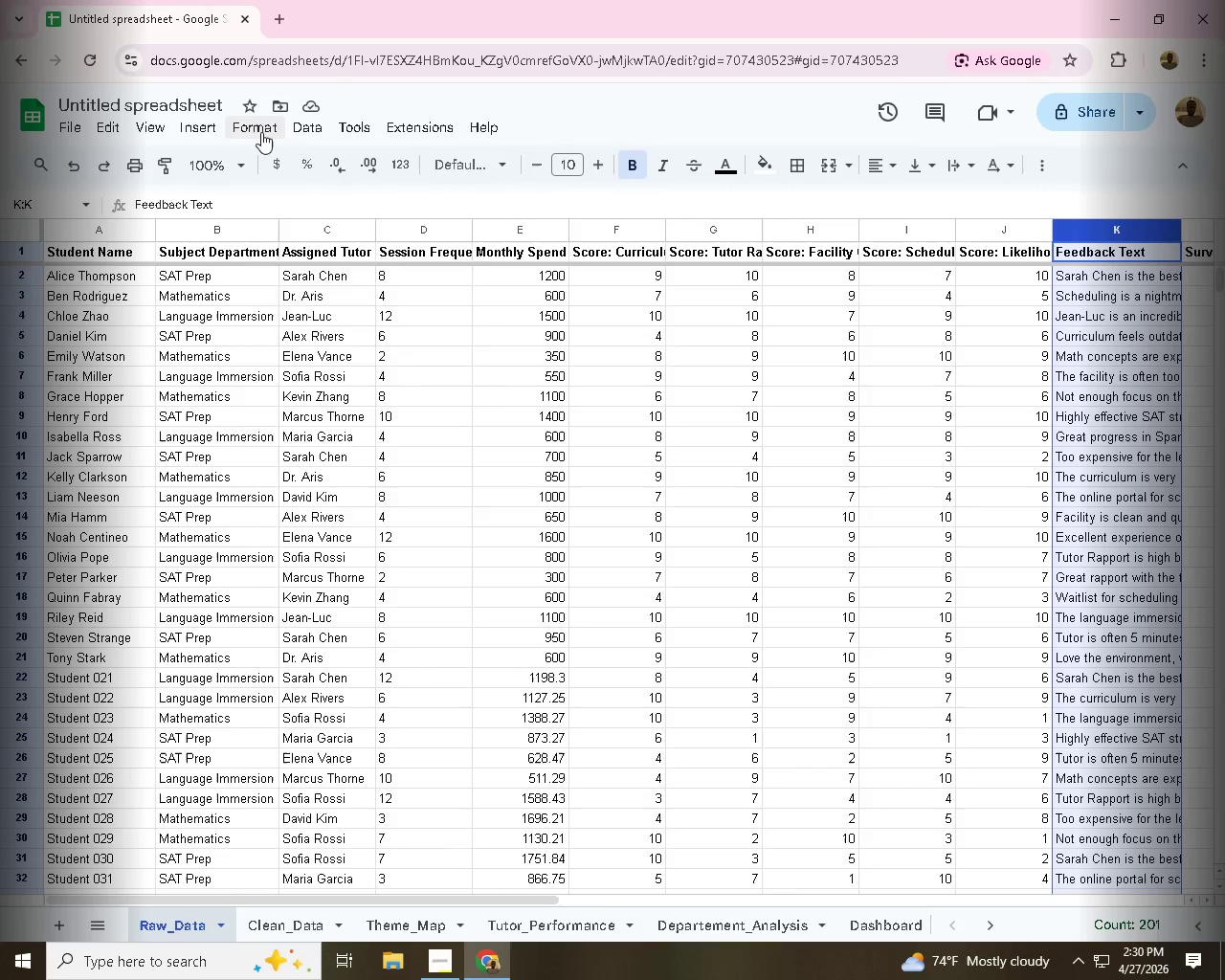 
left_click([261, 132])
 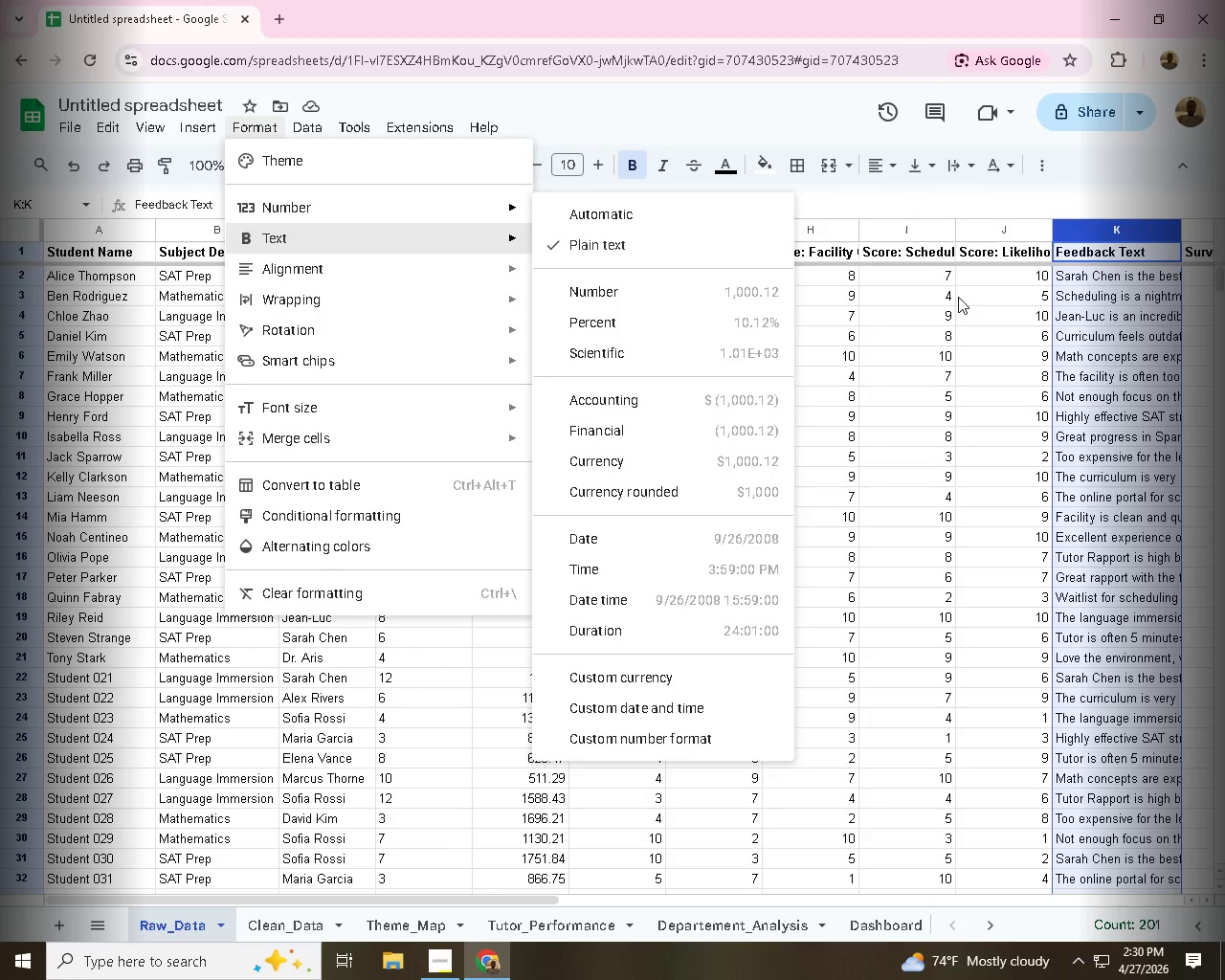 
left_click([1149, 372])
 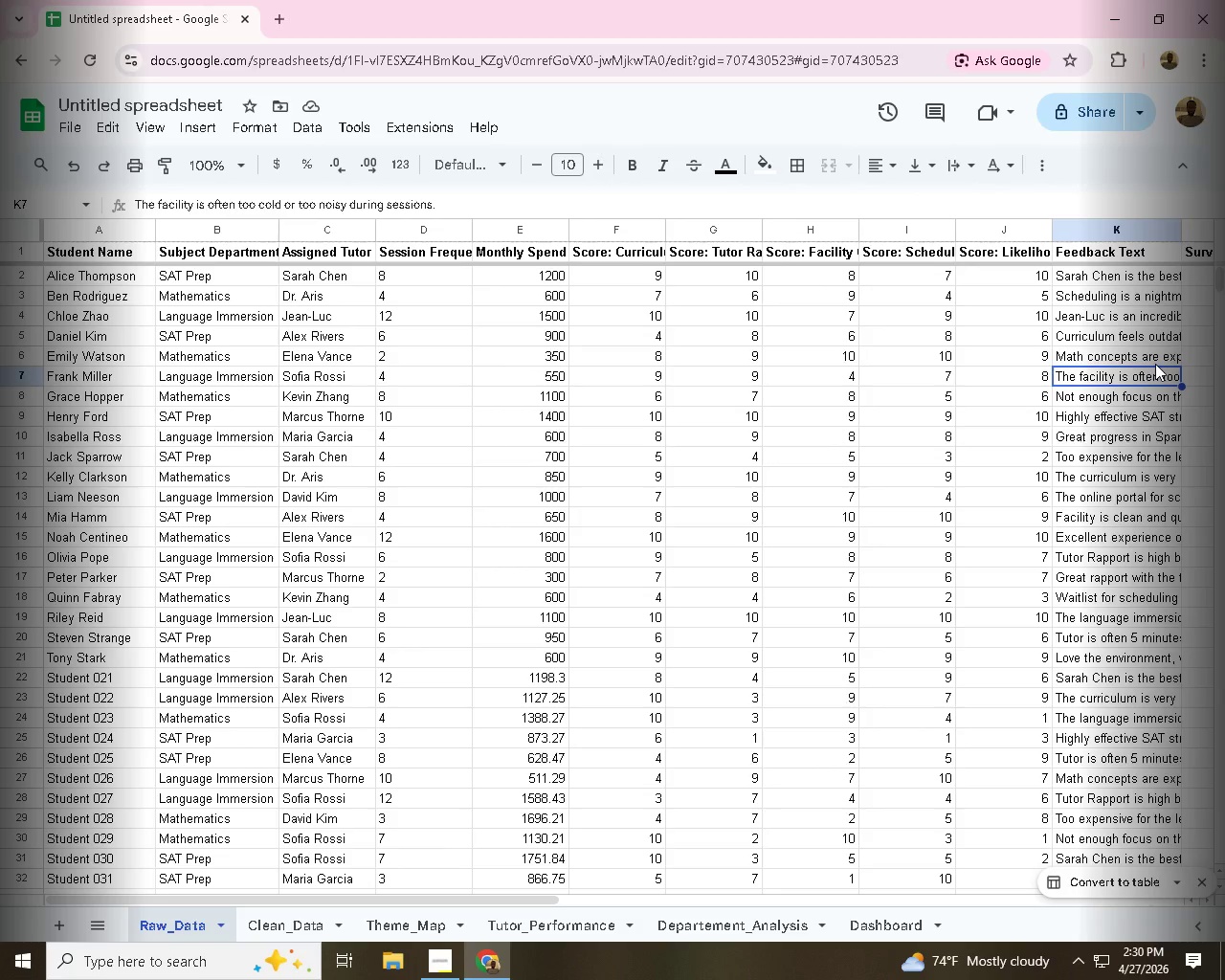 
wait(9.09)
 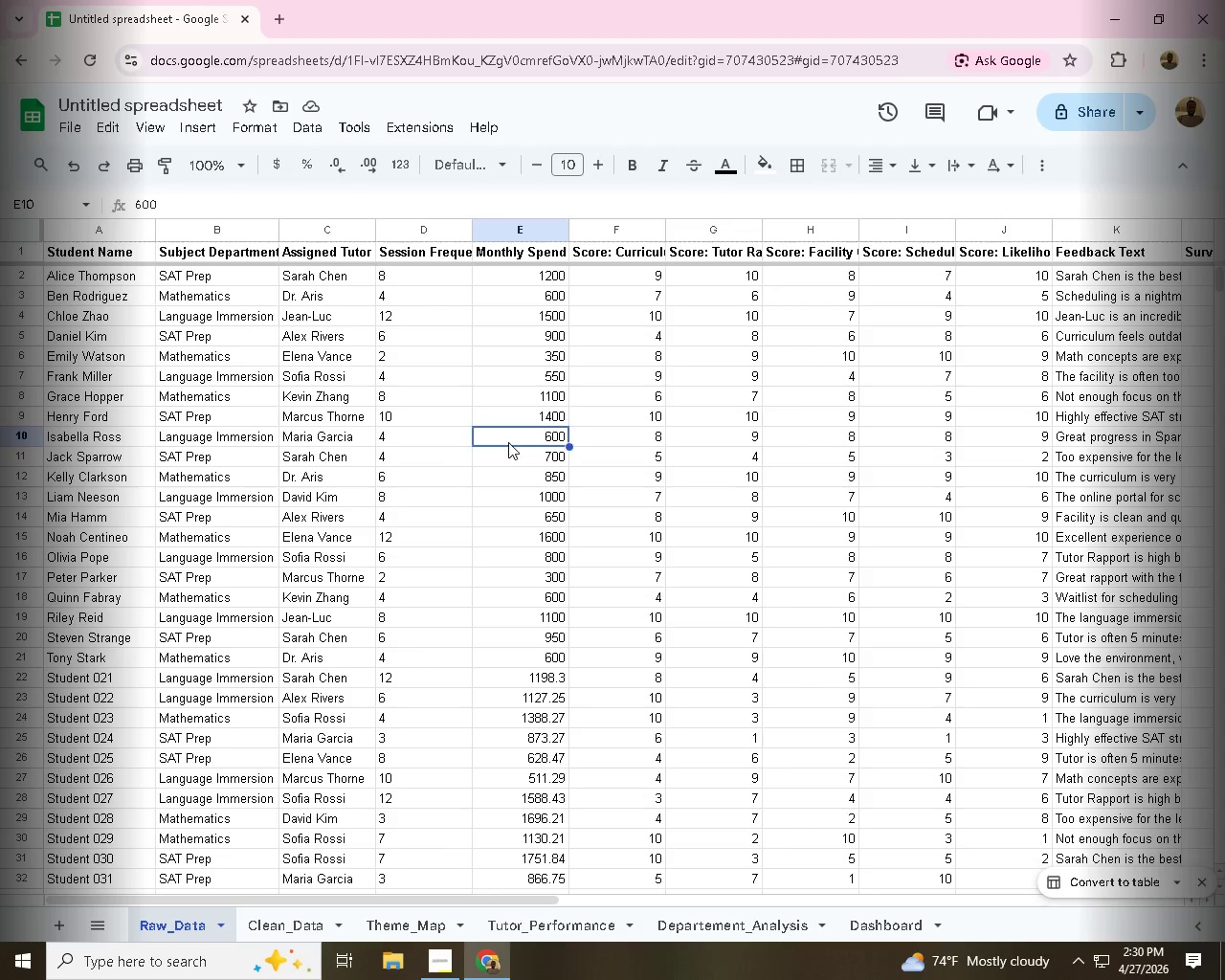 
left_click([508, 442])
 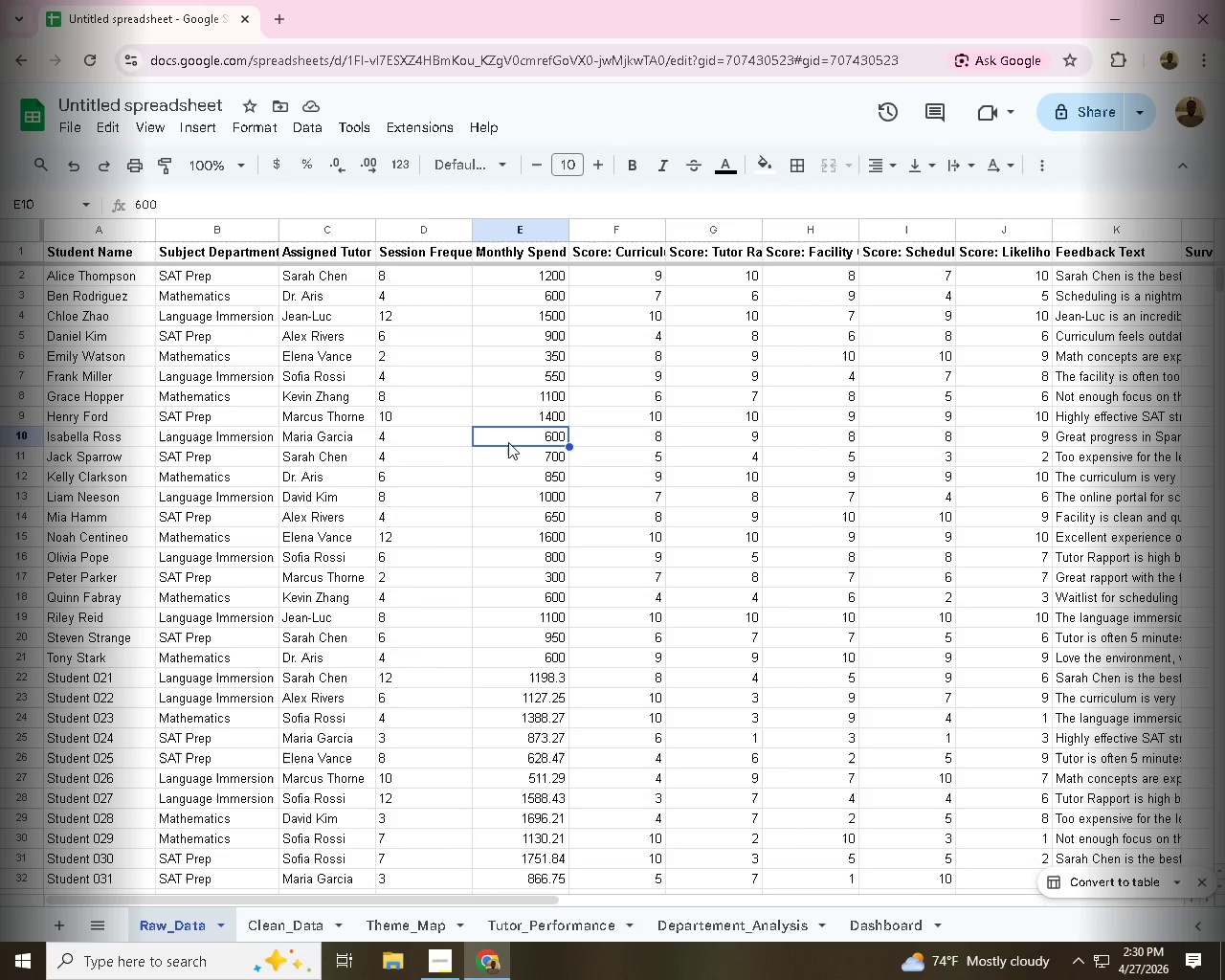 
scroll: coordinate [508, 442], scroll_direction: up, amount: 2.0
 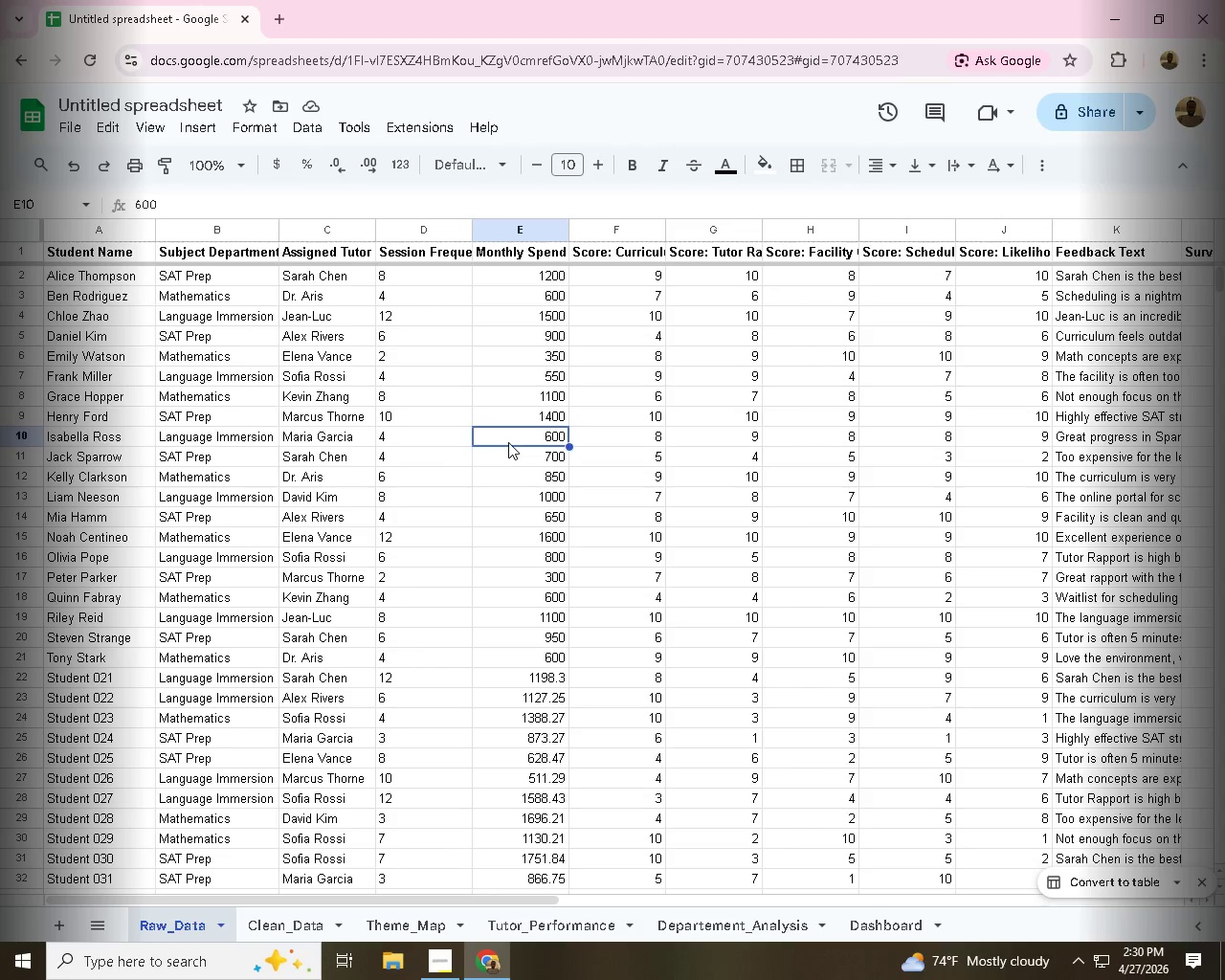 
left_click([537, 346])
 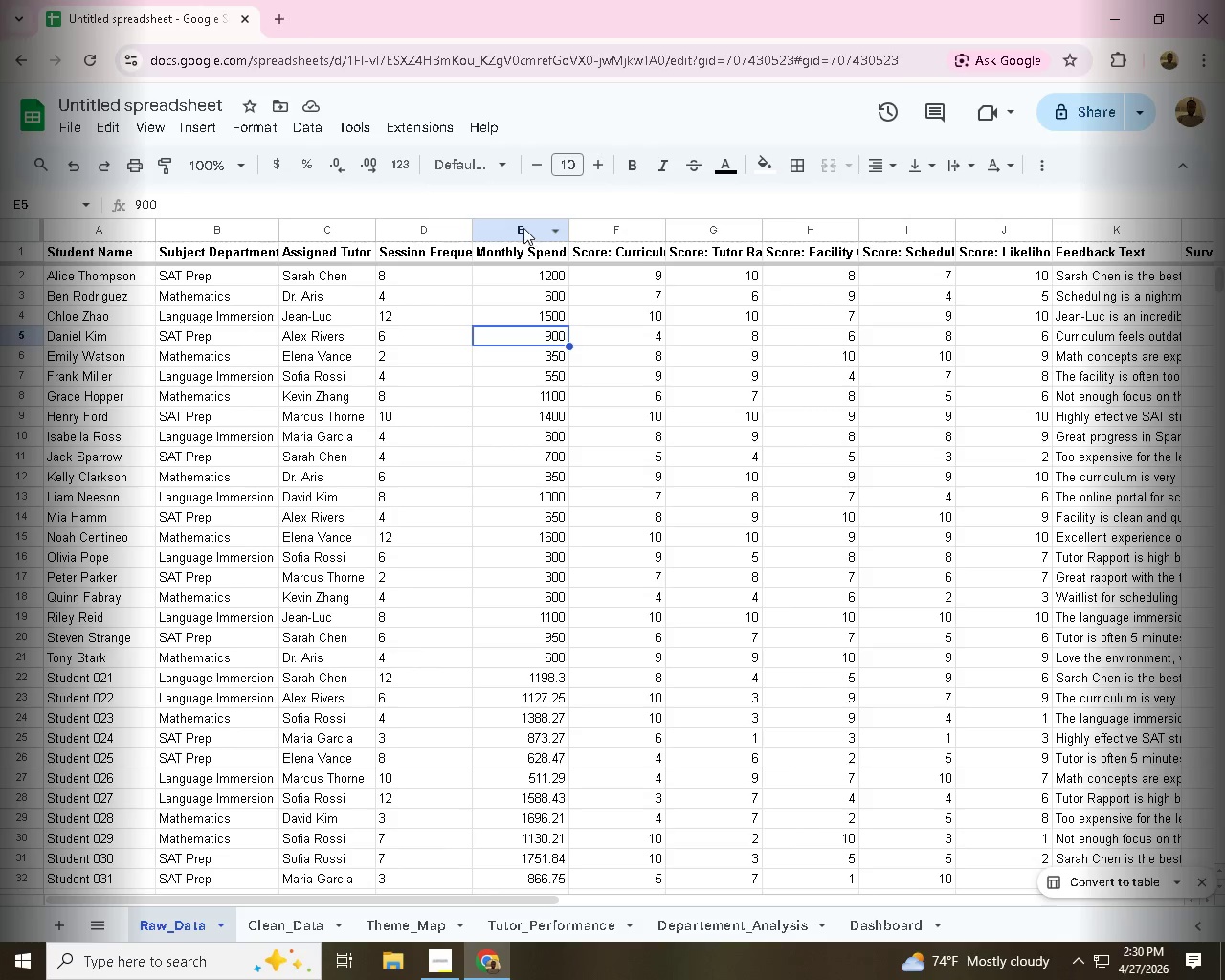 
scroll: coordinate [531, 299], scroll_direction: up, amount: 2.0
 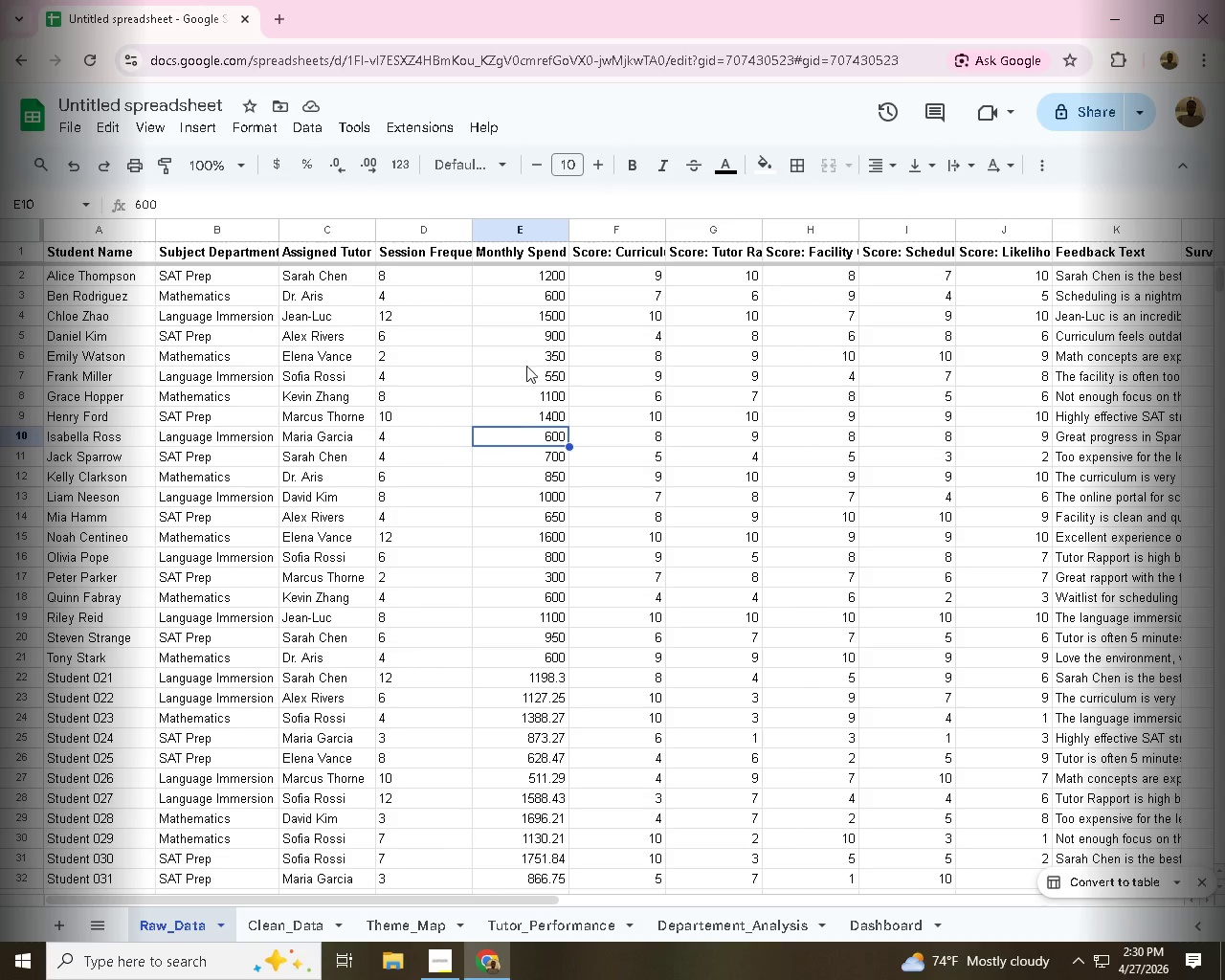 
left_click([523, 228])
 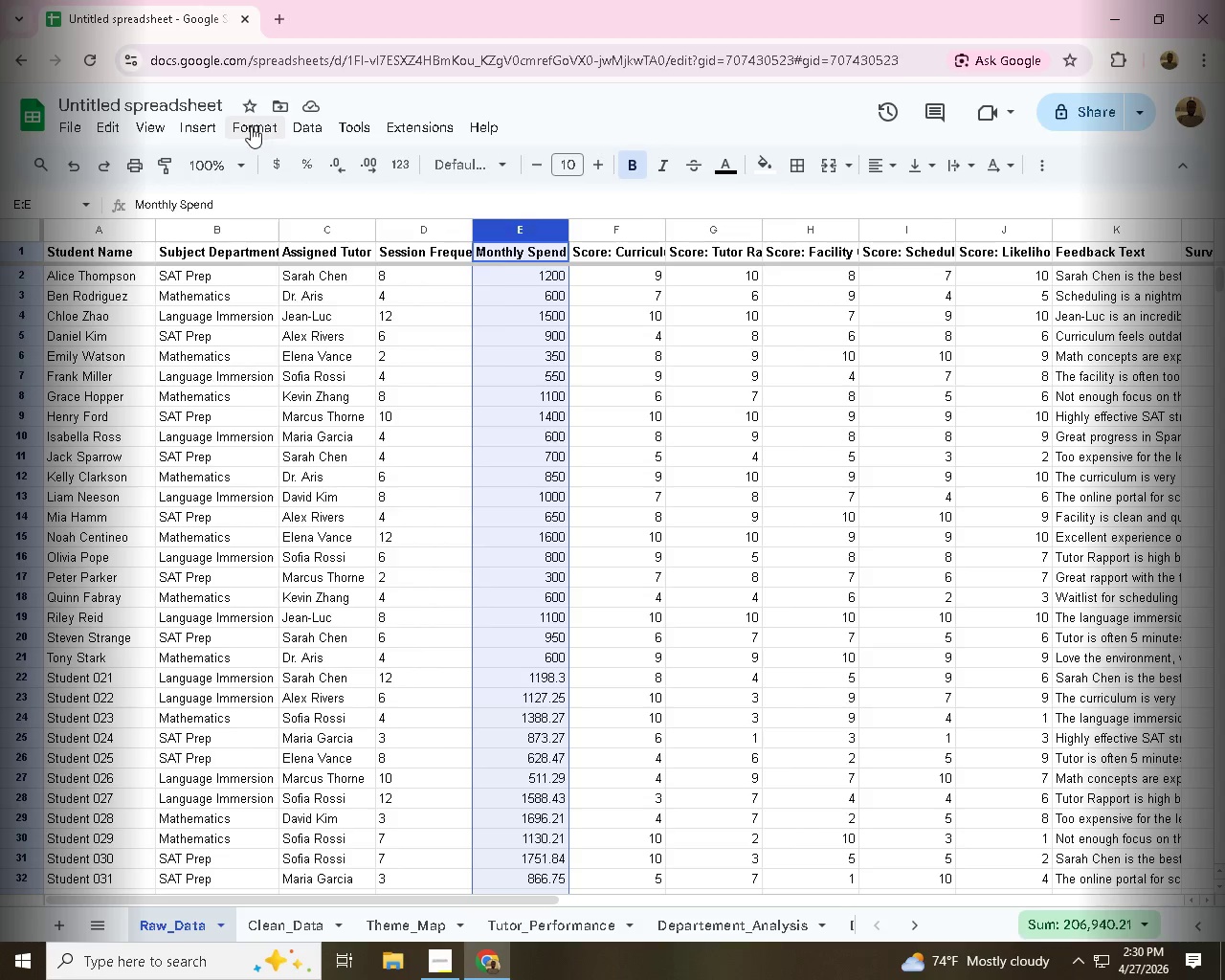 
left_click([248, 127])
 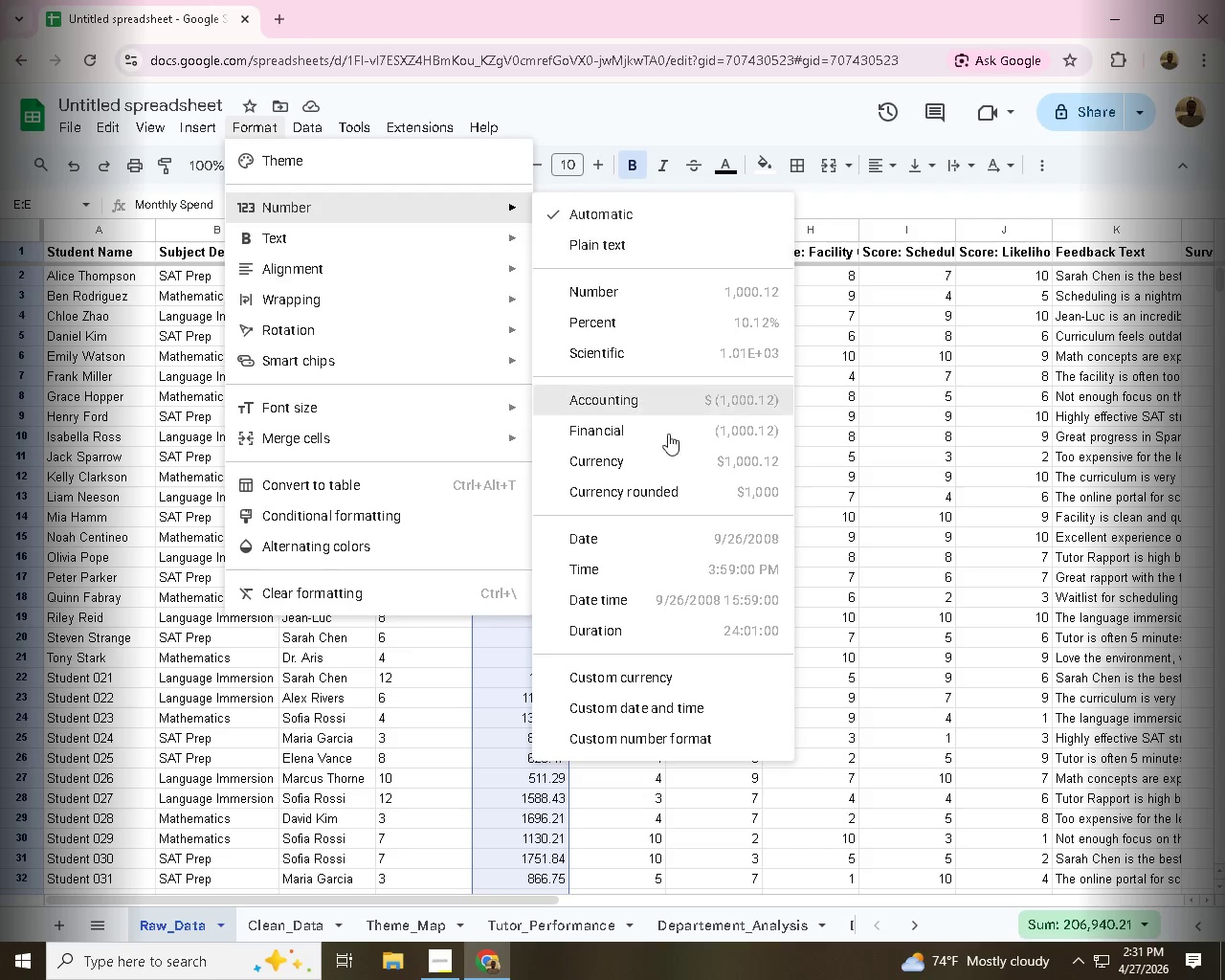 
left_click([653, 461])
 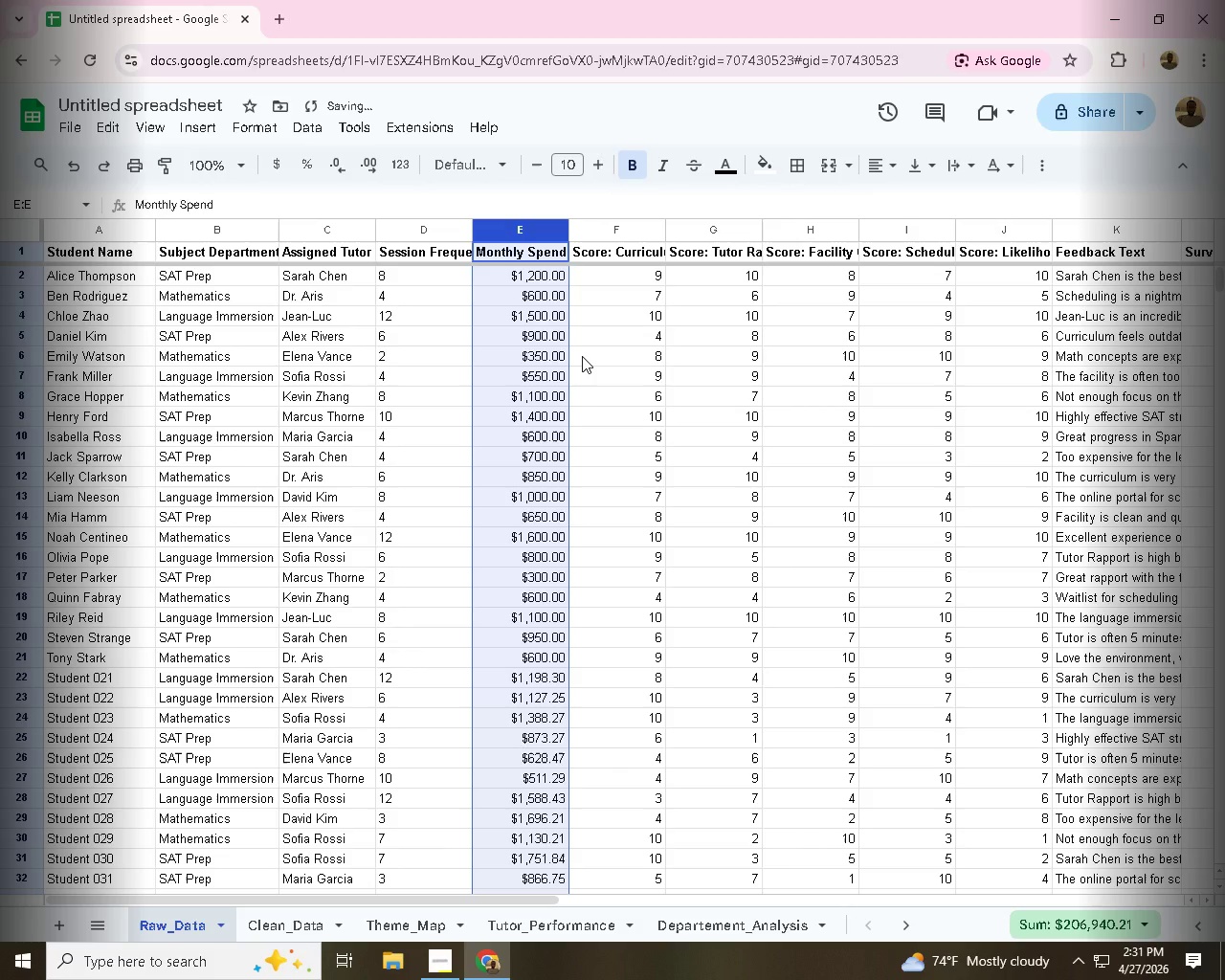 
scroll: coordinate [574, 356], scroll_direction: down, amount: 18.0
 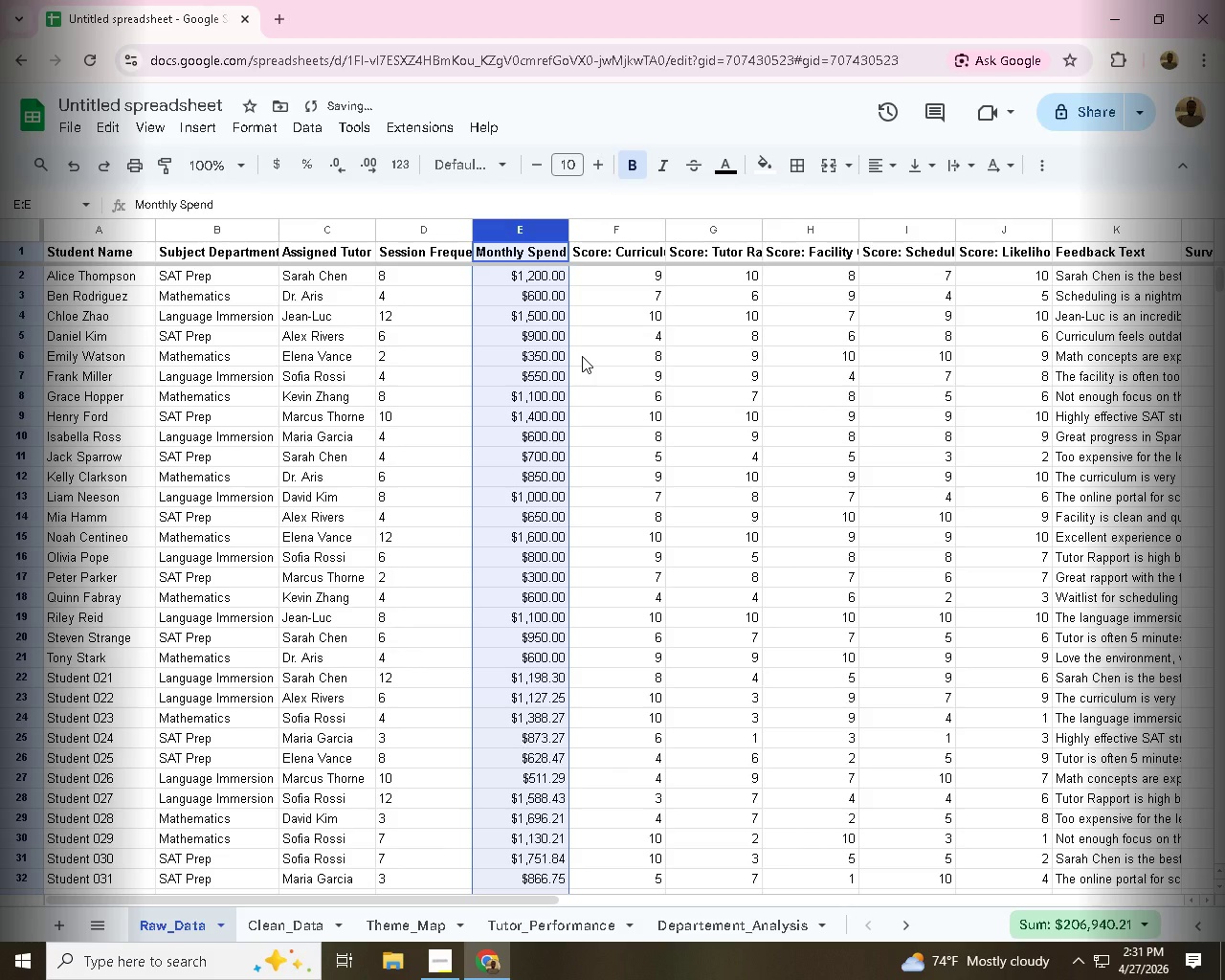 
scroll: coordinate [566, 357], scroll_direction: up, amount: 30.0
 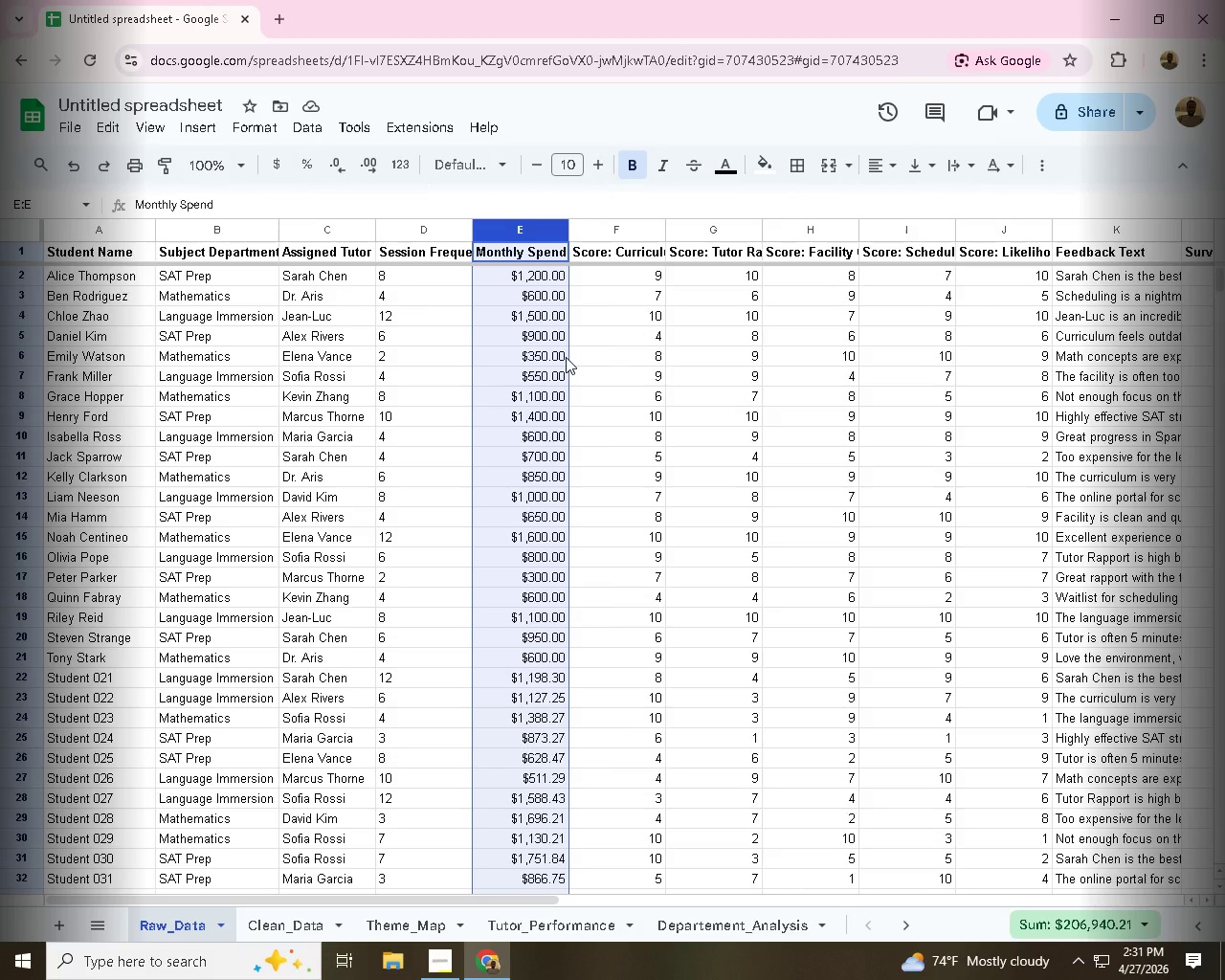 
left_click([603, 333])
 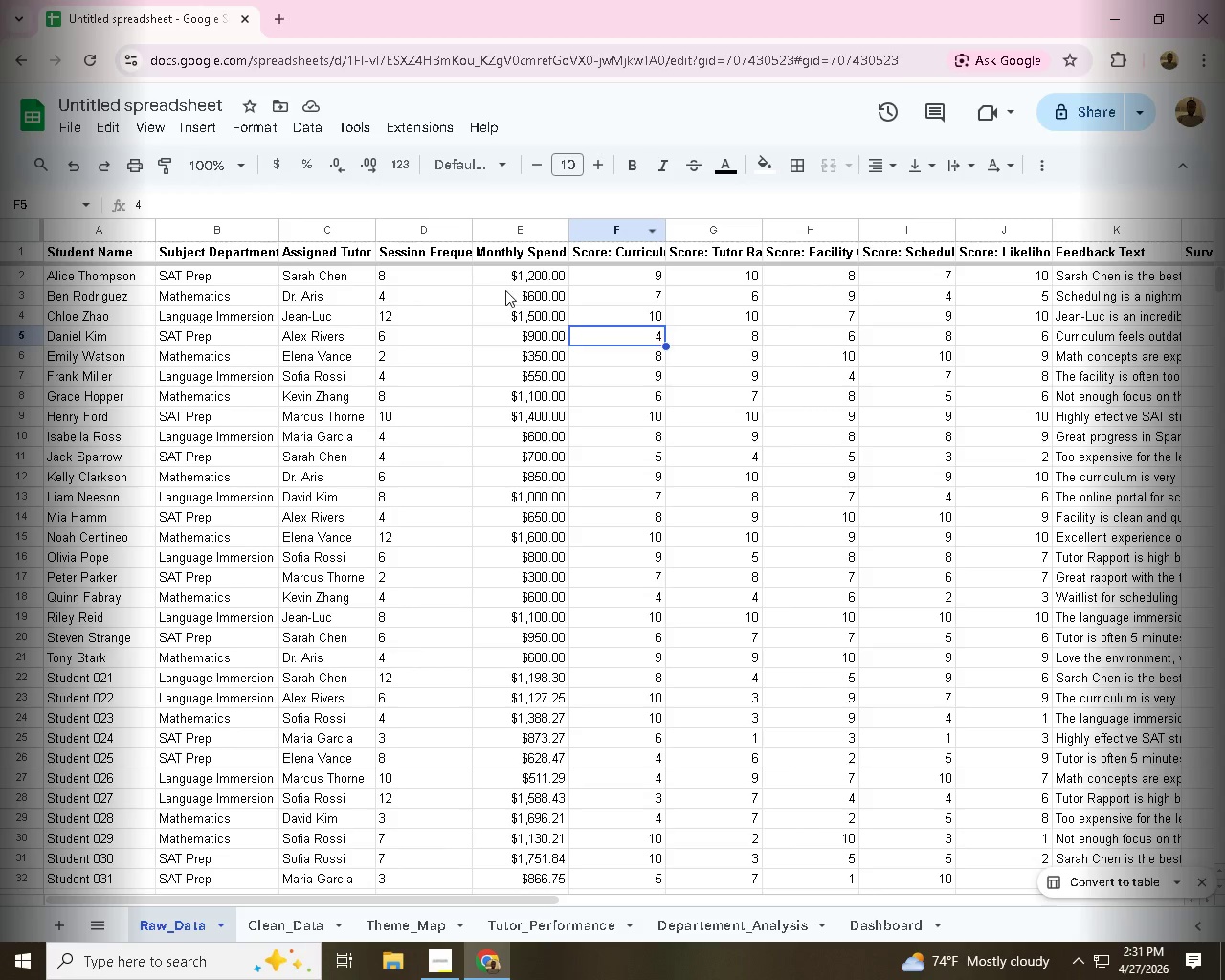 
left_click([511, 289])
 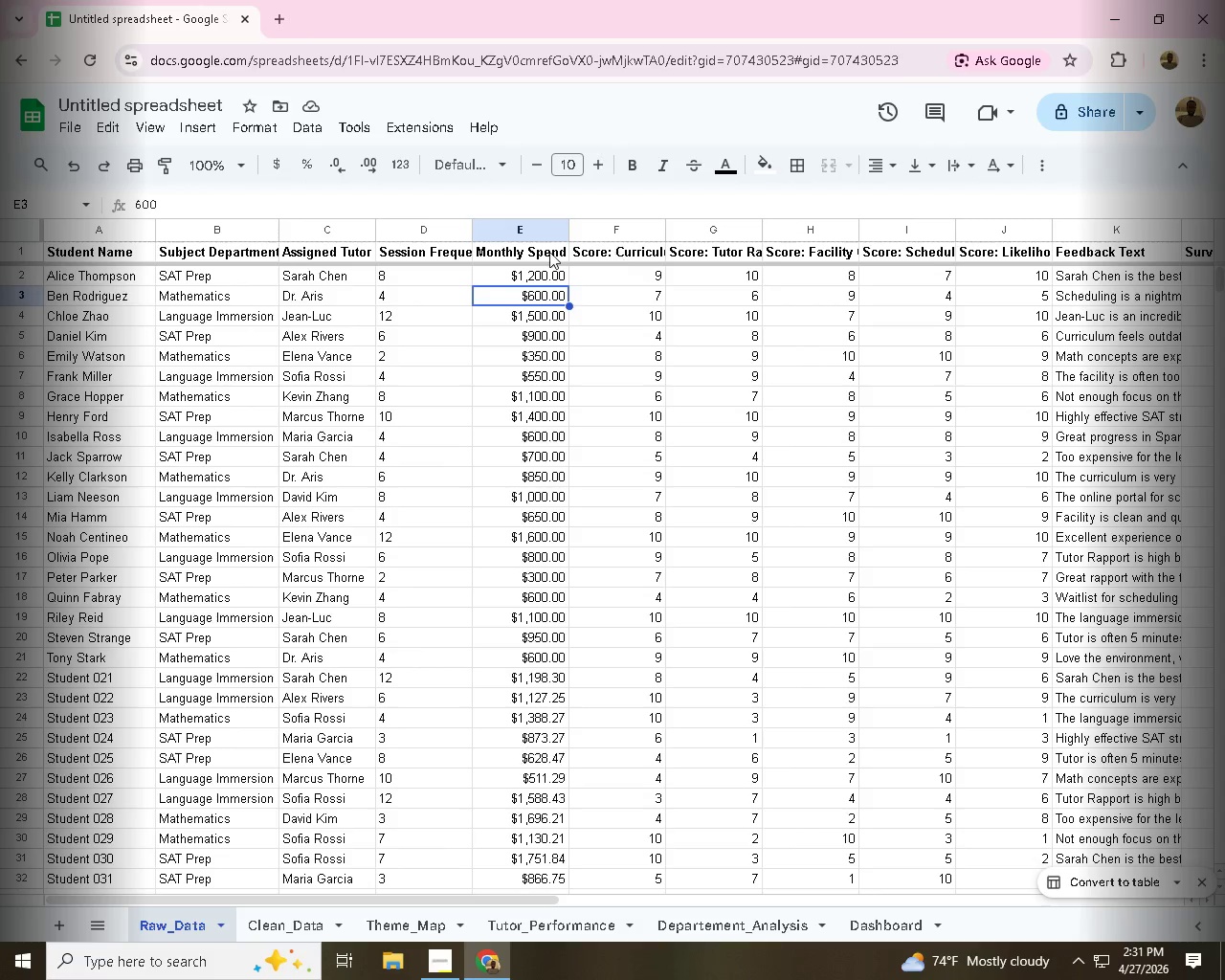 
left_click([612, 252])
 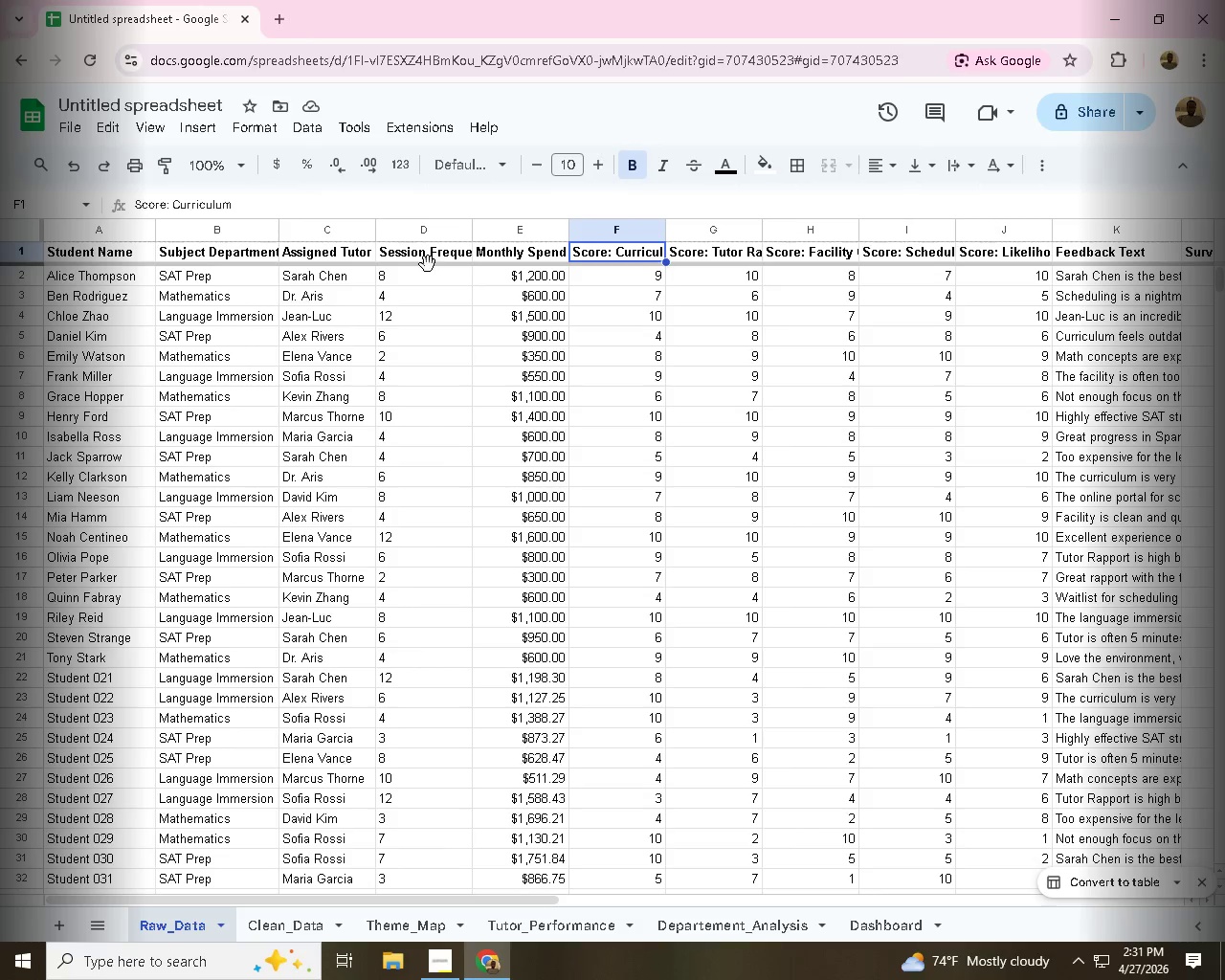 
left_click([428, 264])
 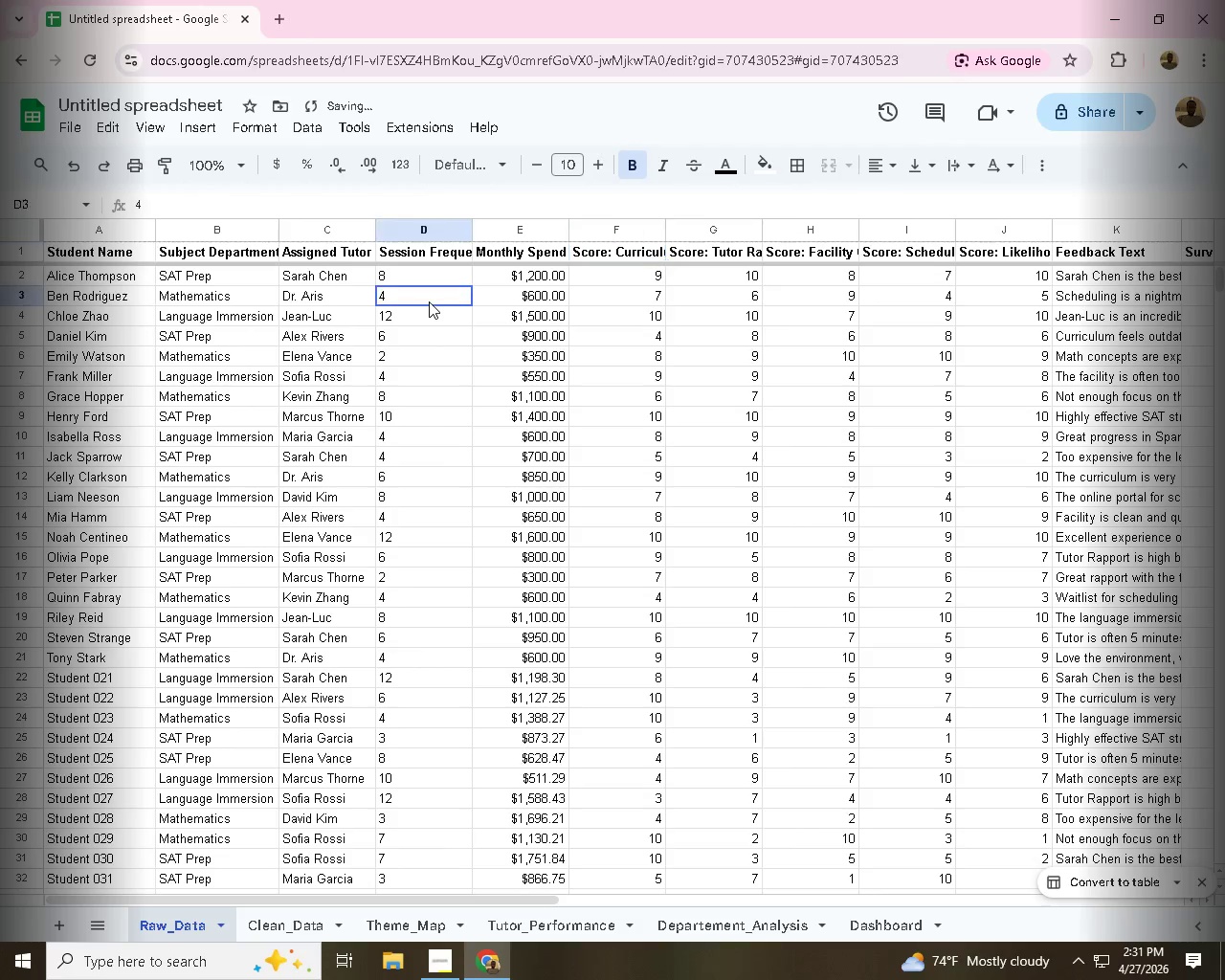 
left_click([429, 301])
 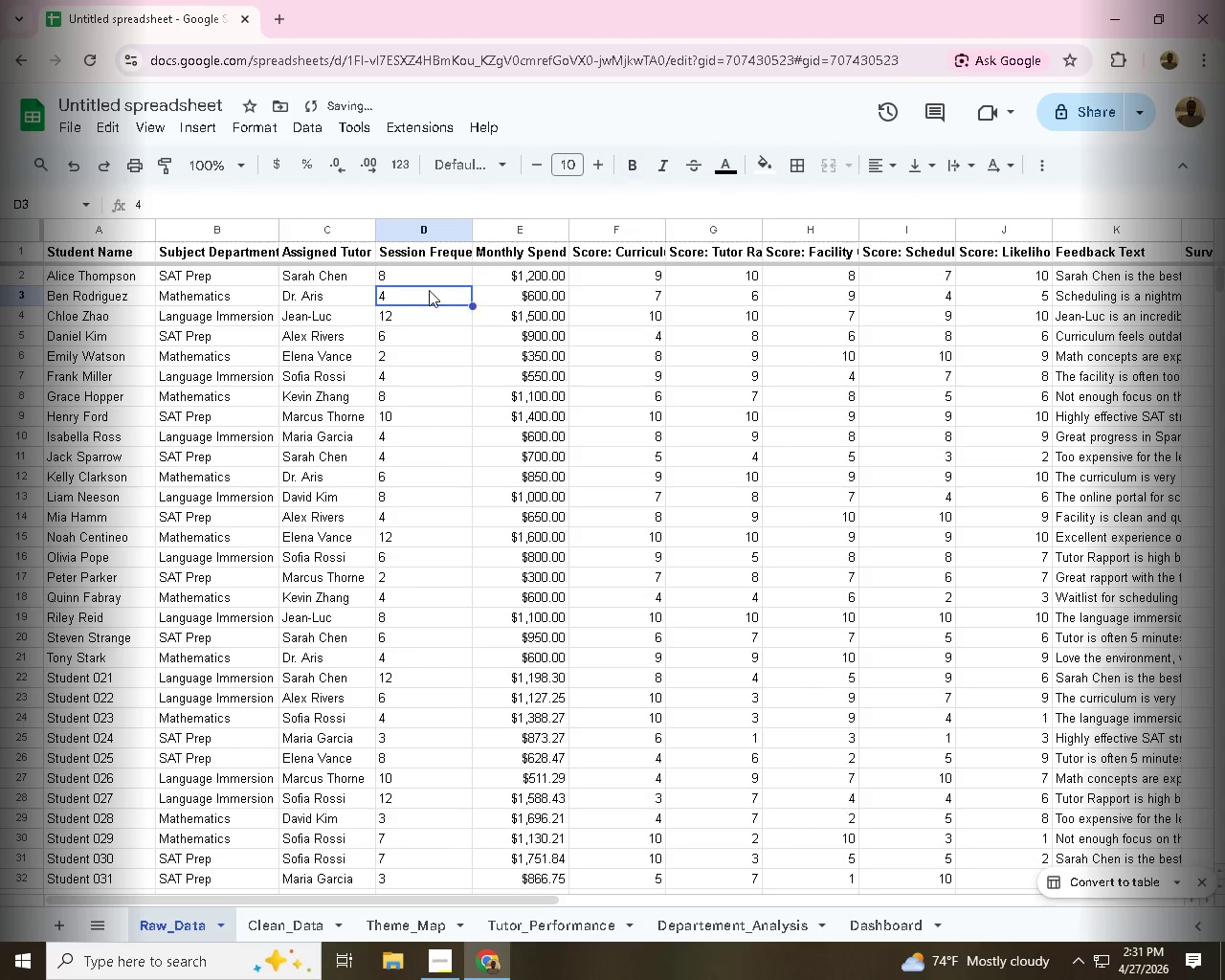 
left_click_drag(start_coordinate=[471, 228], to_coordinate=[491, 228])
 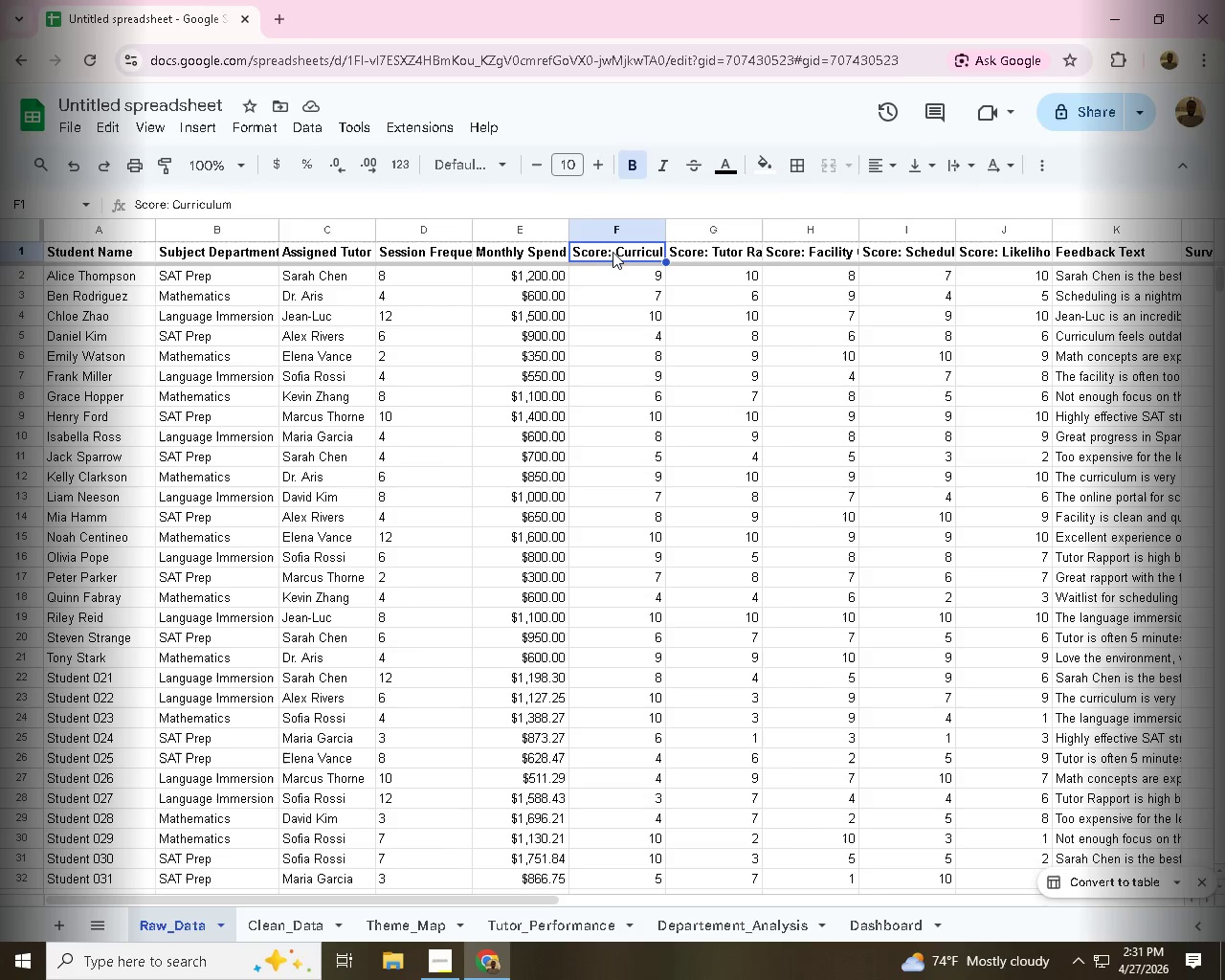 
left_click([655, 299])
 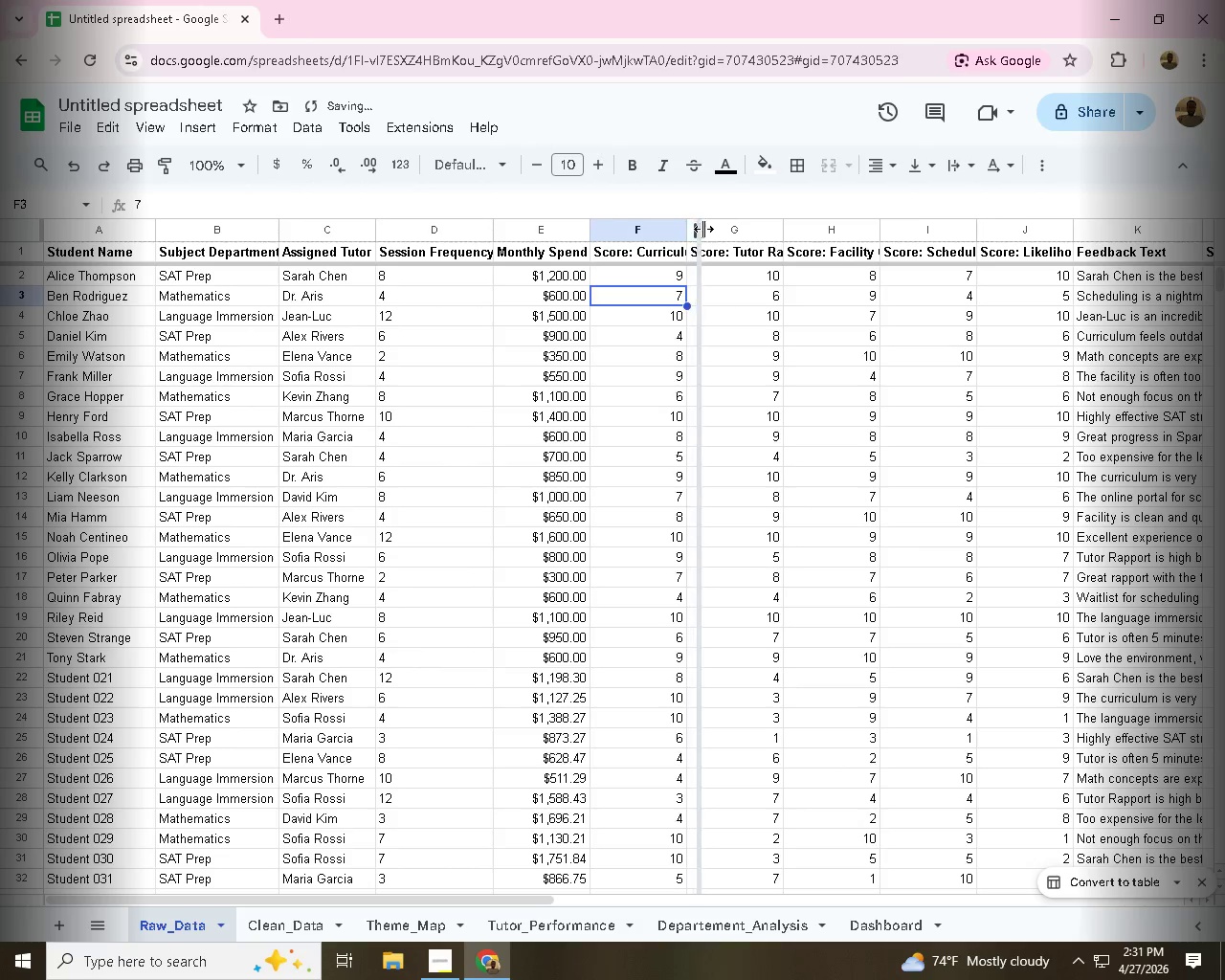 
left_click_drag(start_coordinate=[689, 229], to_coordinate=[709, 231])
 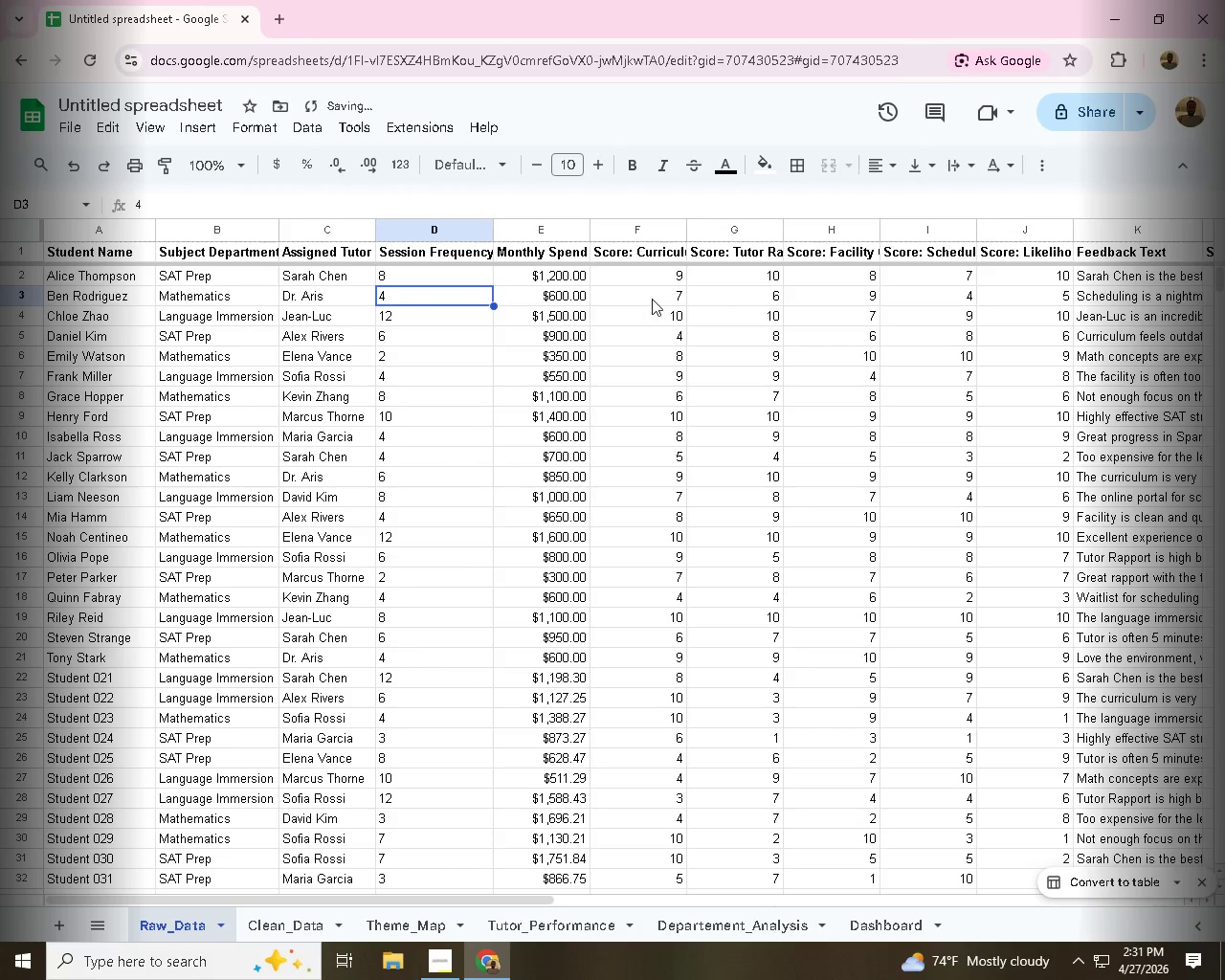 
left_click([637, 373])
 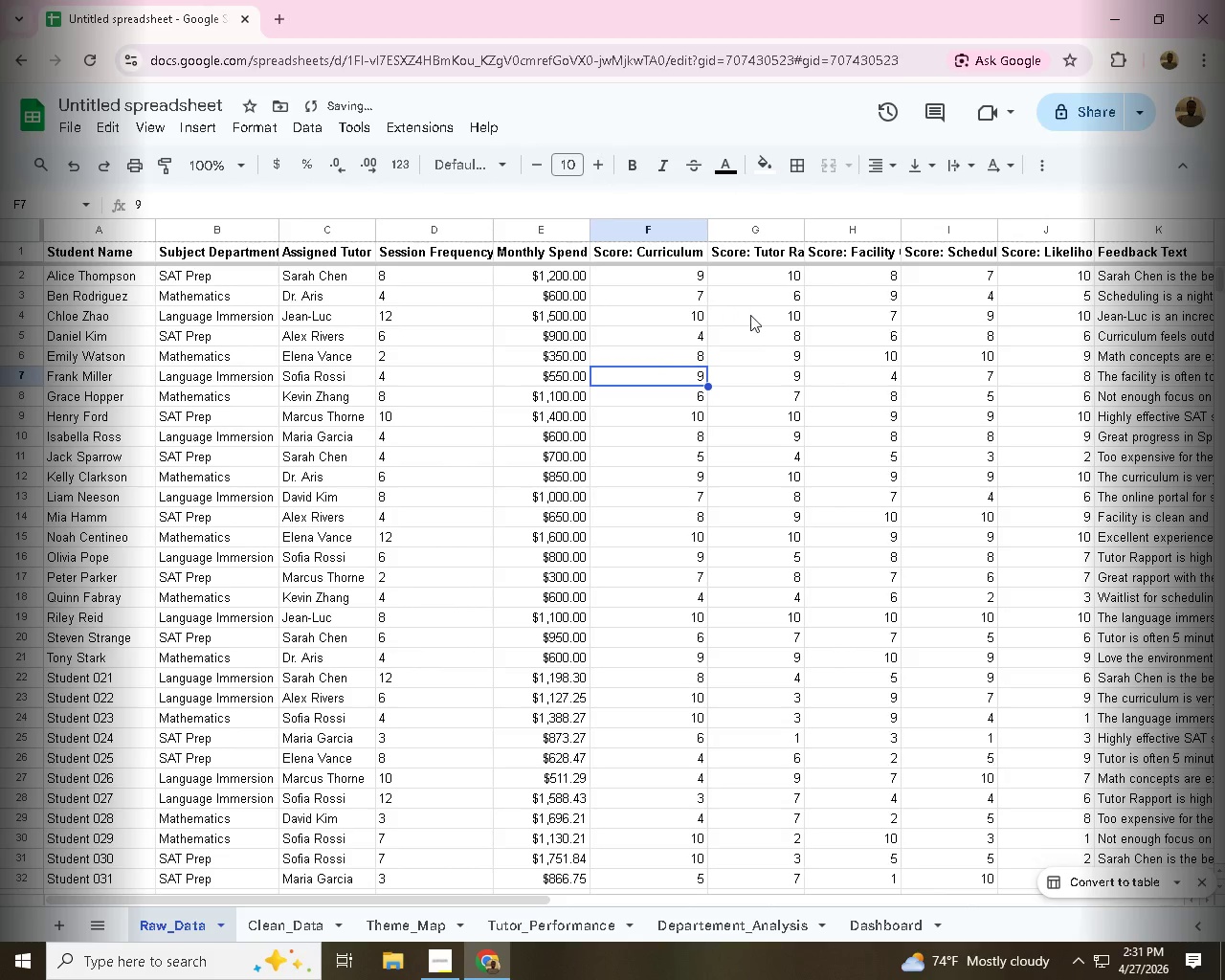 
left_click_drag(start_coordinate=[804, 229], to_coordinate=[817, 230])
 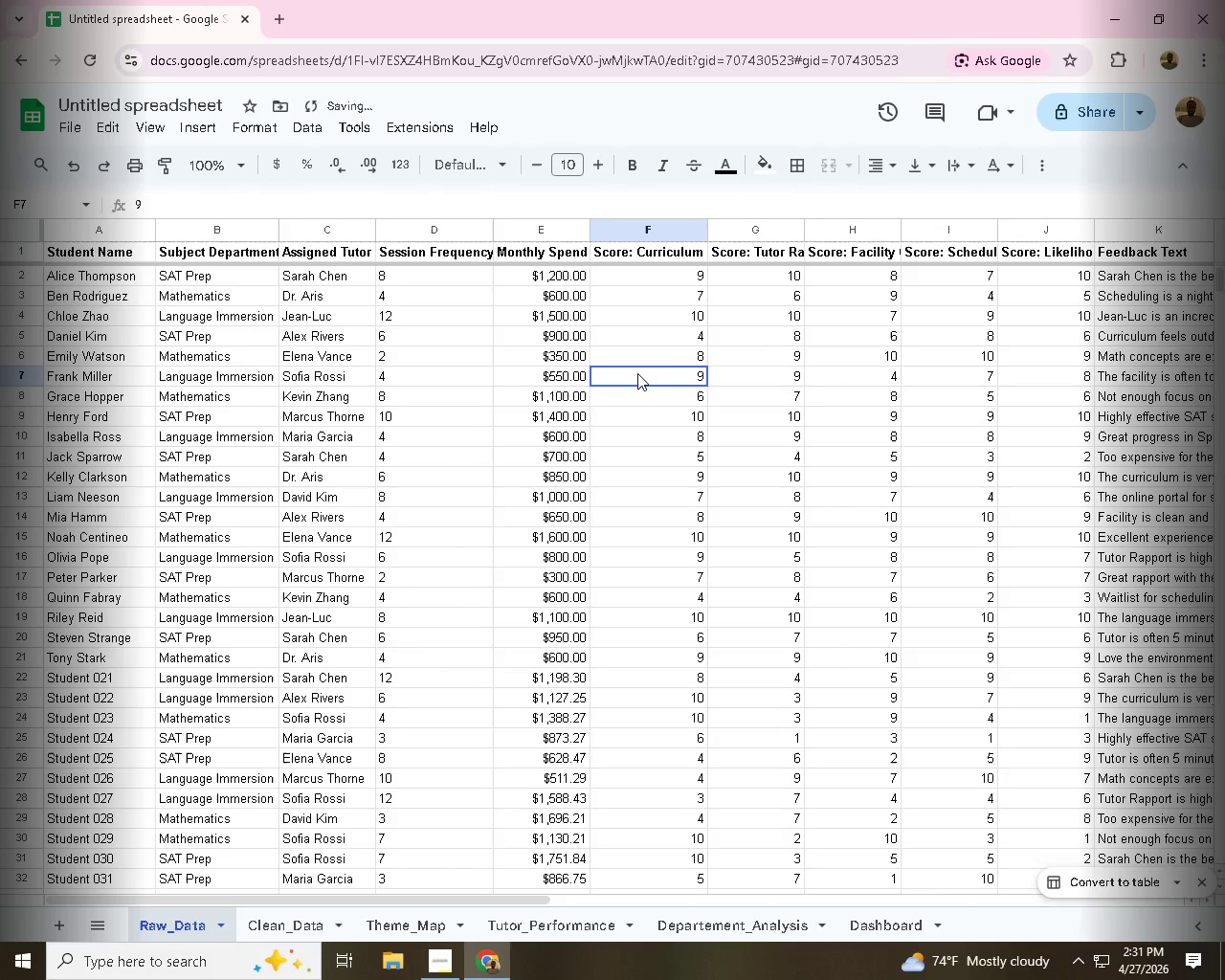 
left_click_drag(start_coordinate=[915, 233], to_coordinate=[931, 232])
 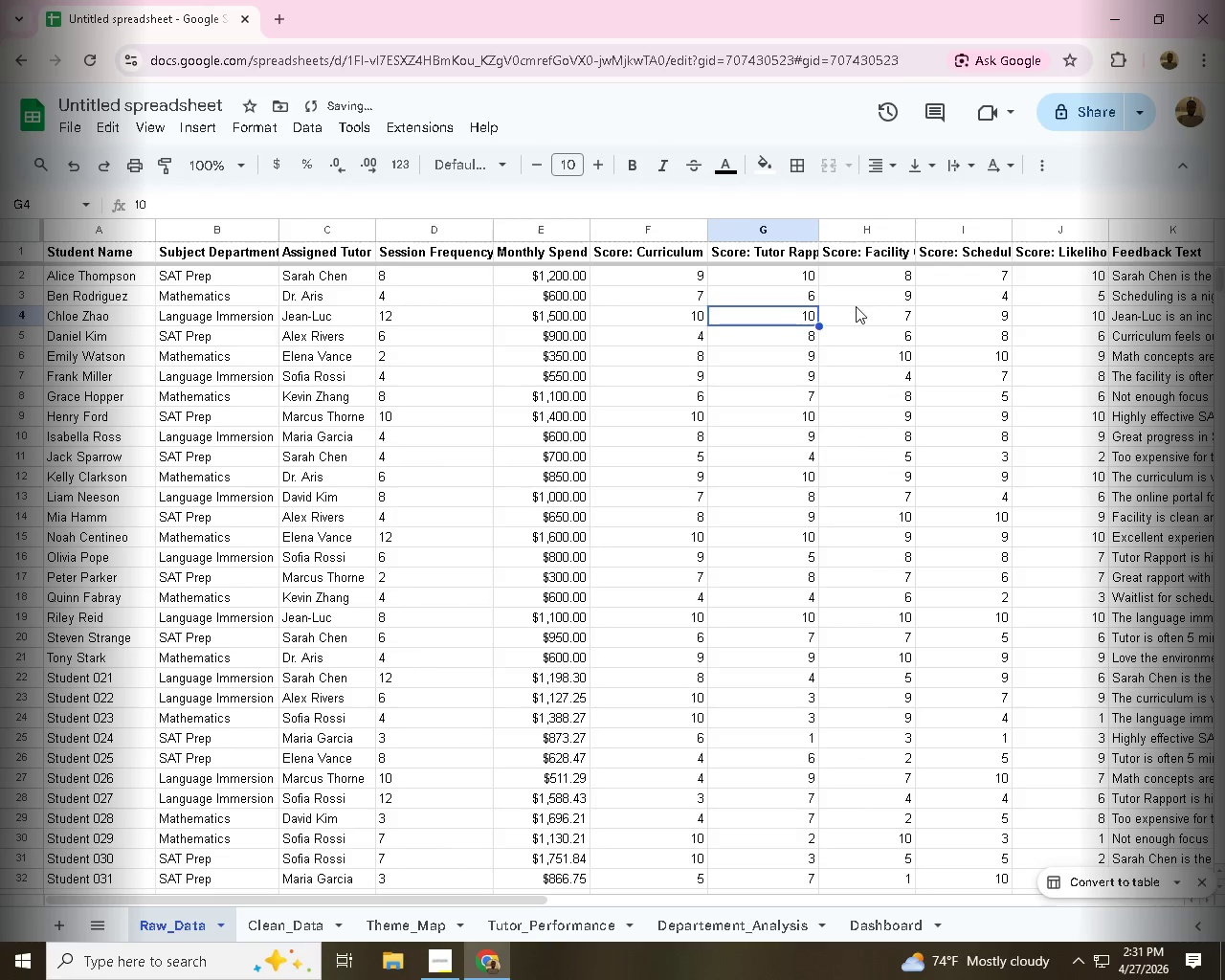 
left_click([770, 308])
 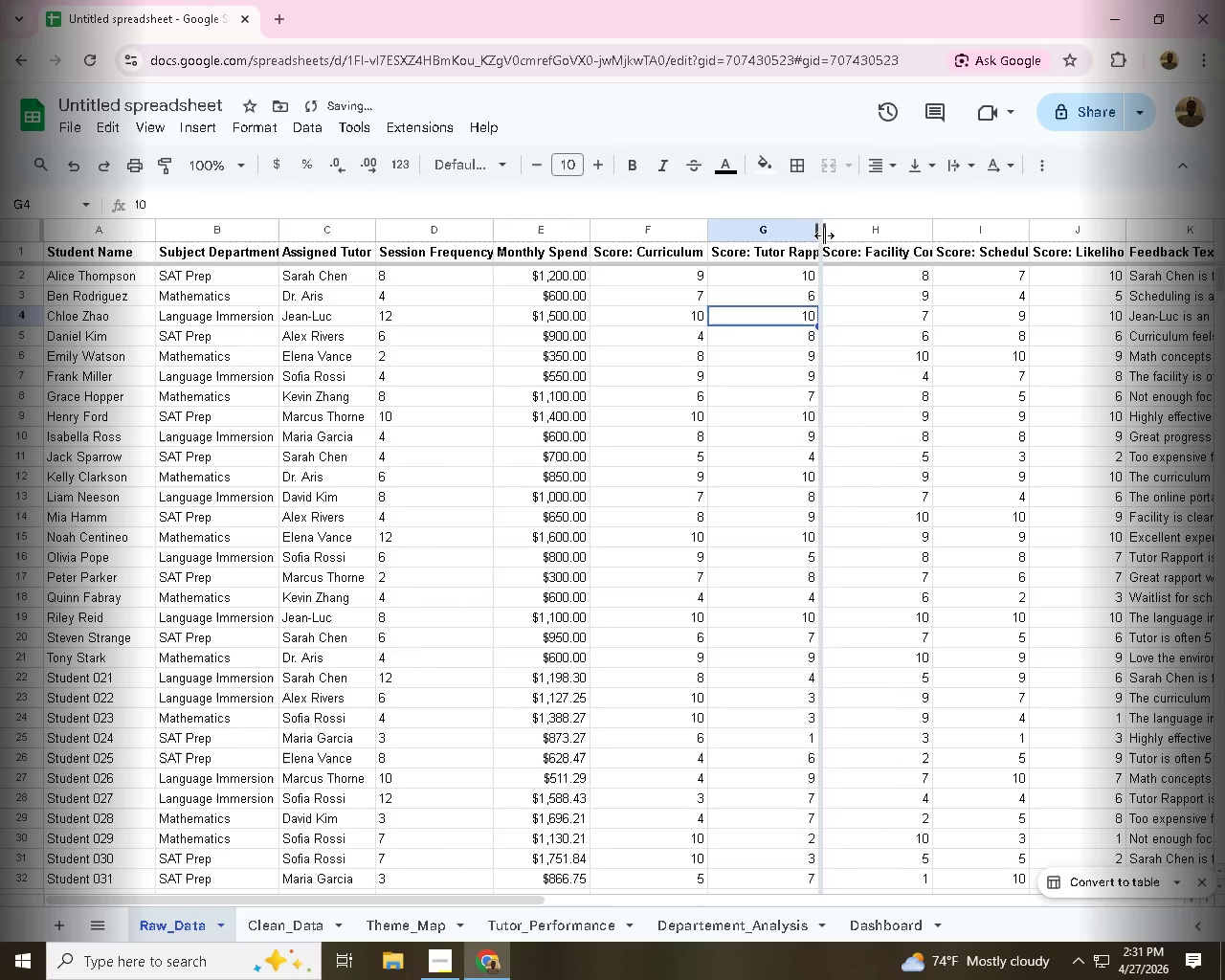 
left_click_drag(start_coordinate=[818, 235], to_coordinate=[844, 235])
 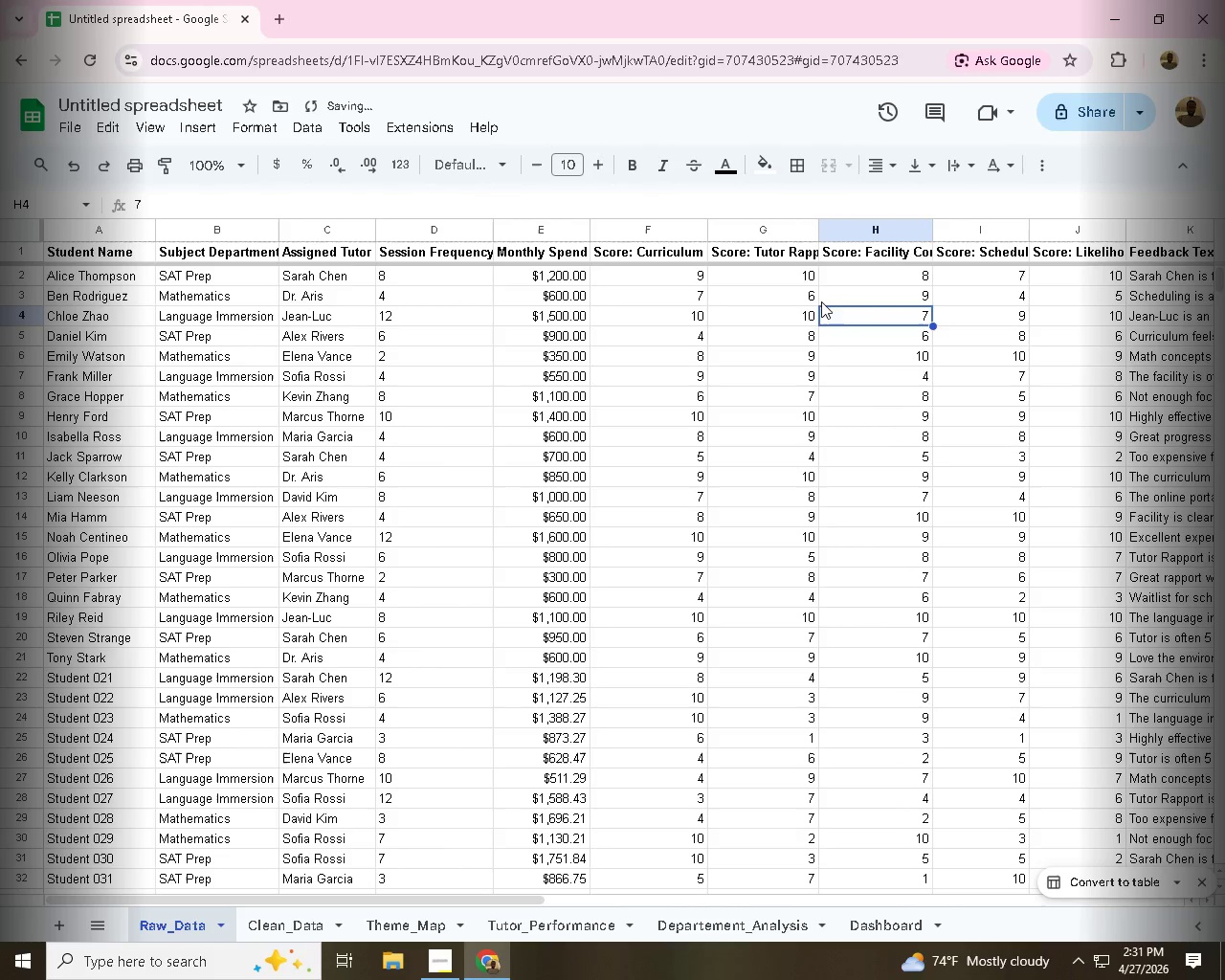 
left_click([880, 301])
 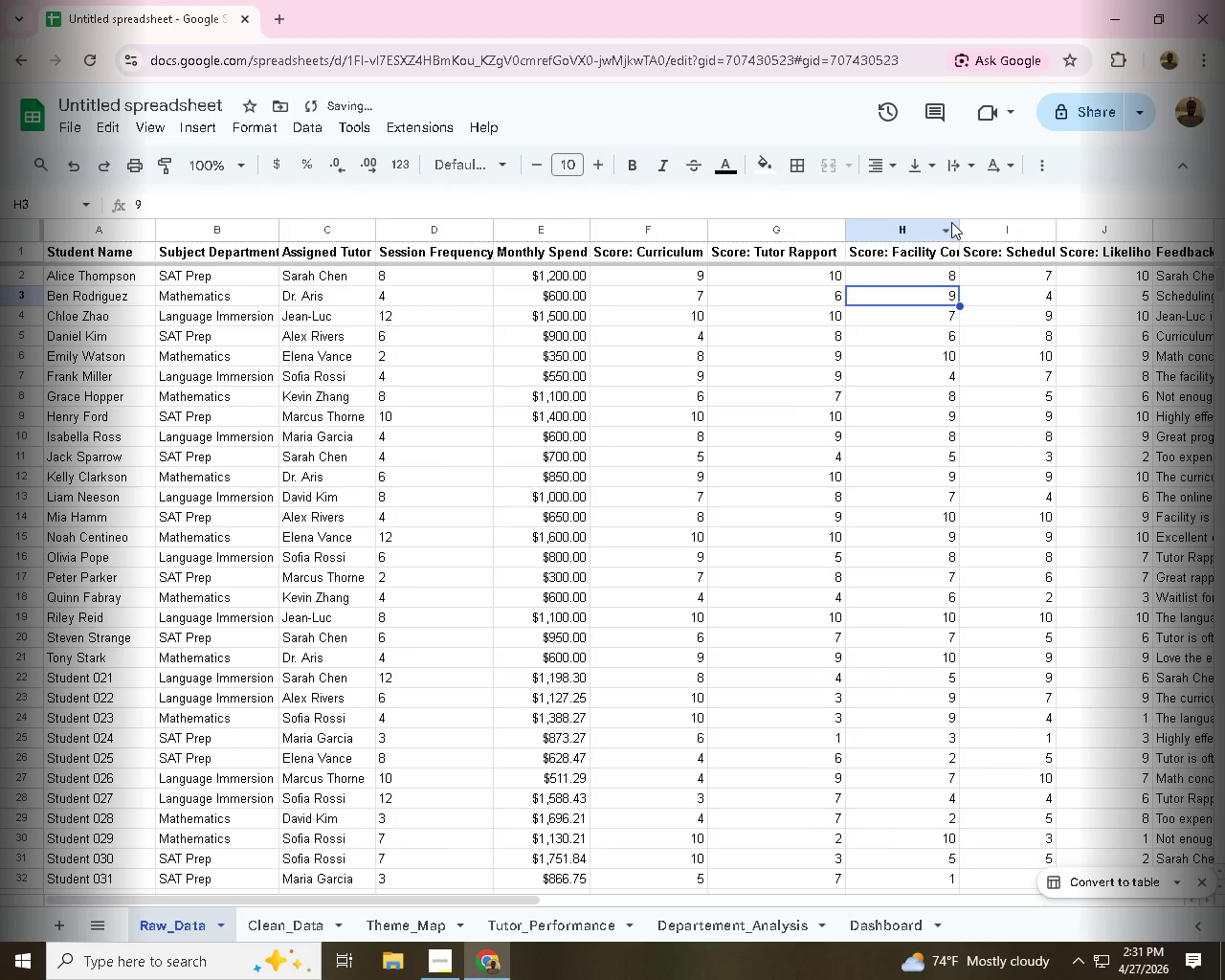 
left_click_drag(start_coordinate=[958, 233], to_coordinate=[981, 236])
 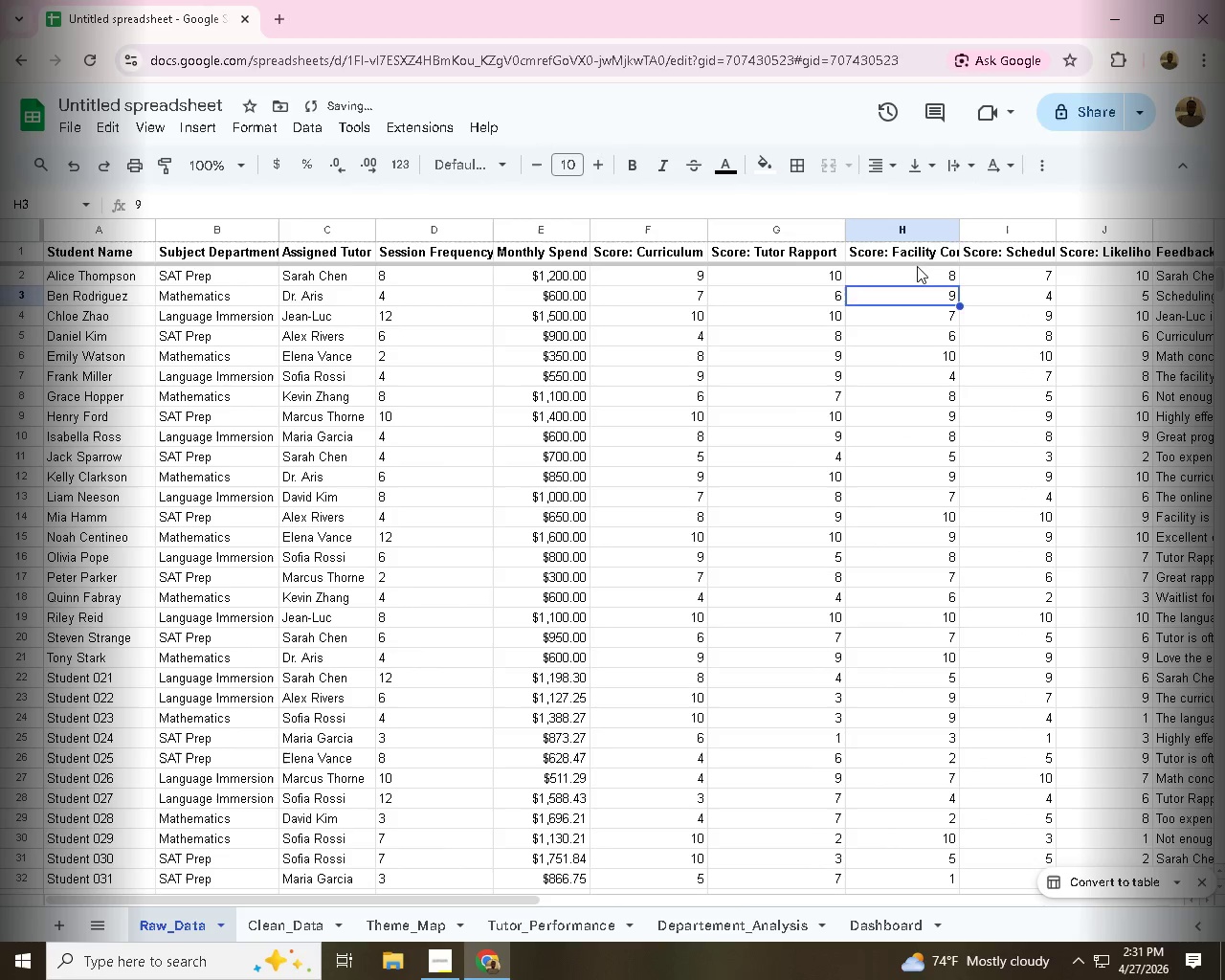 
left_click_drag(start_coordinate=[981, 223], to_coordinate=[998, 225])
 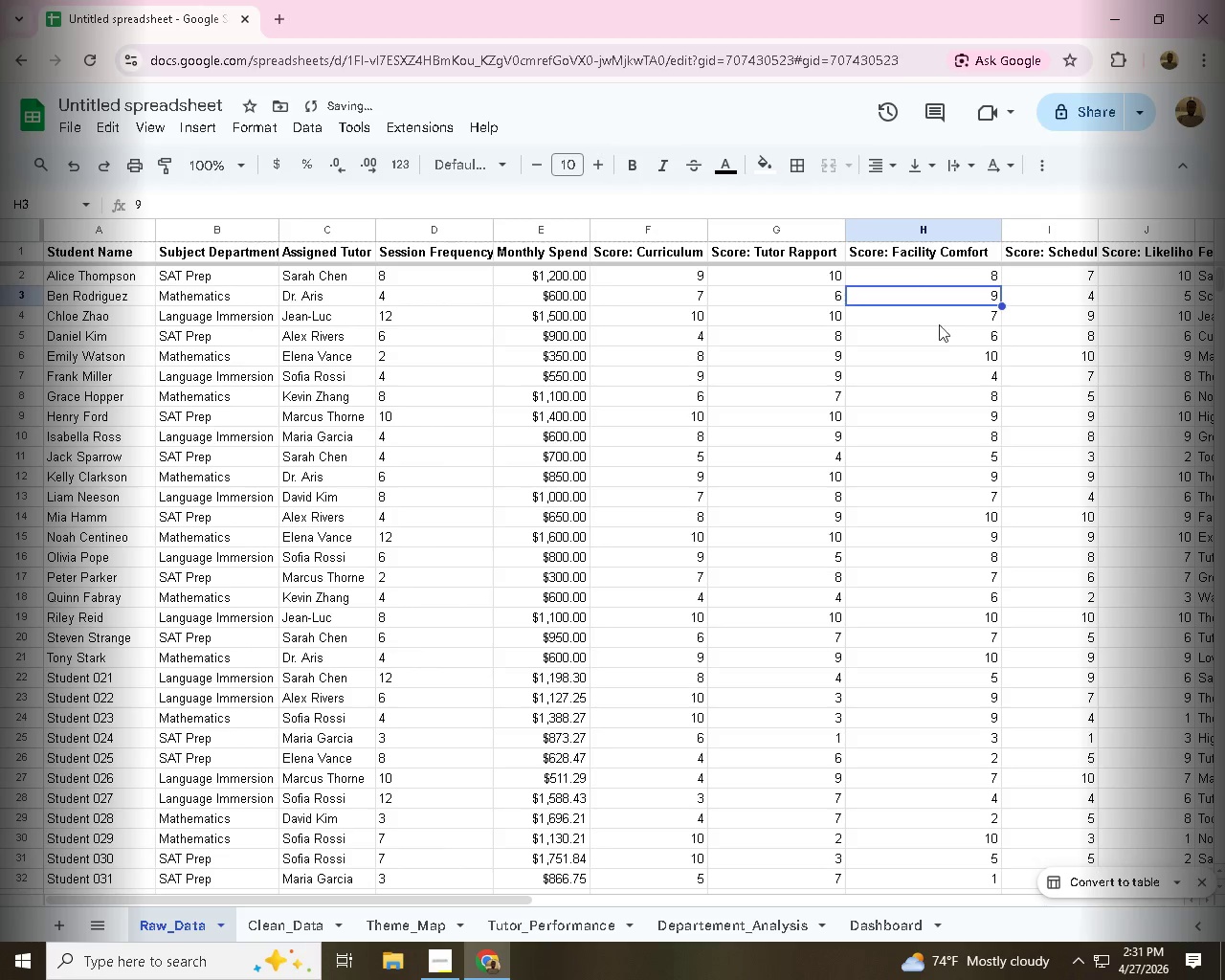 
left_click([543, 259])
 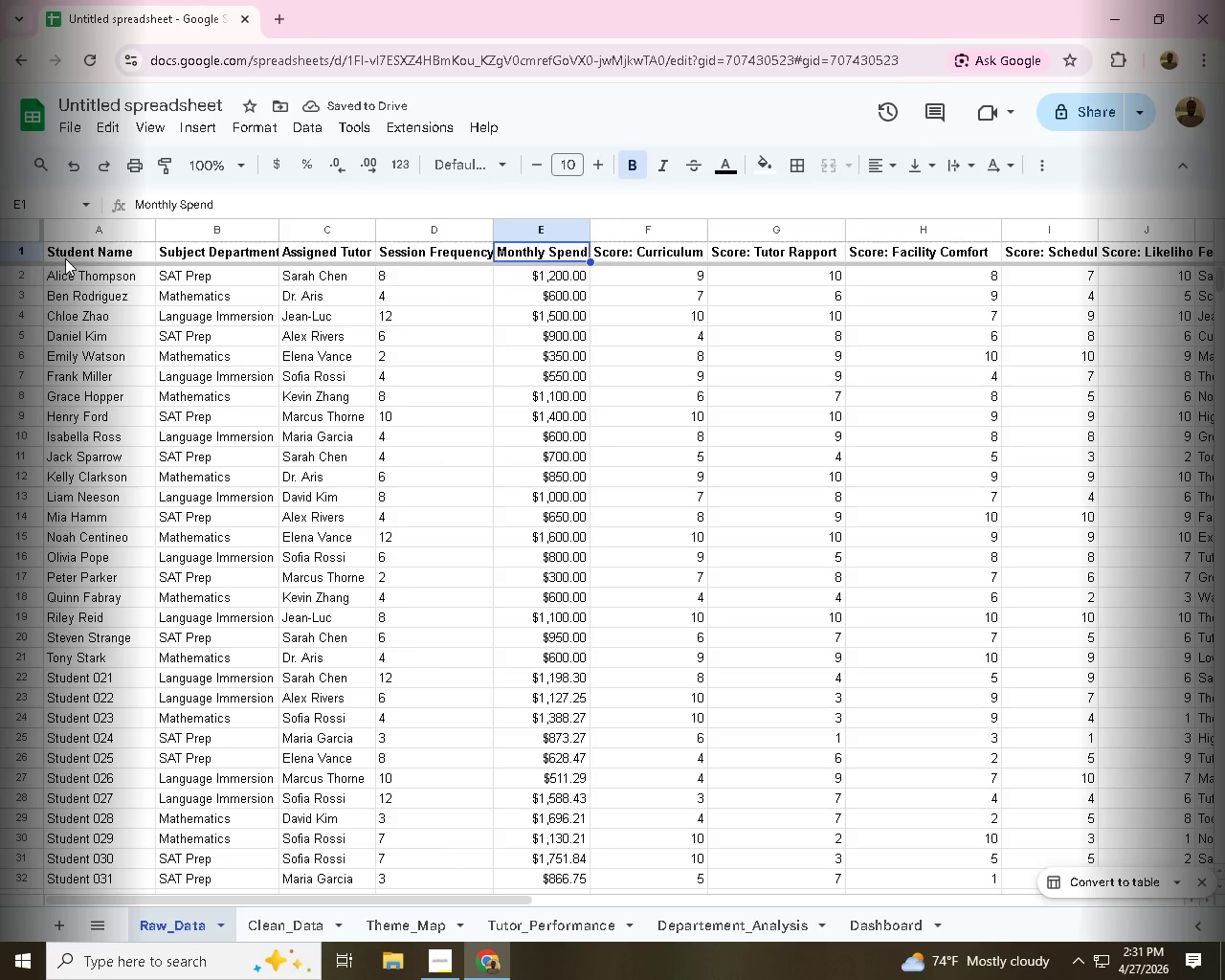 
left_click([66, 257])
 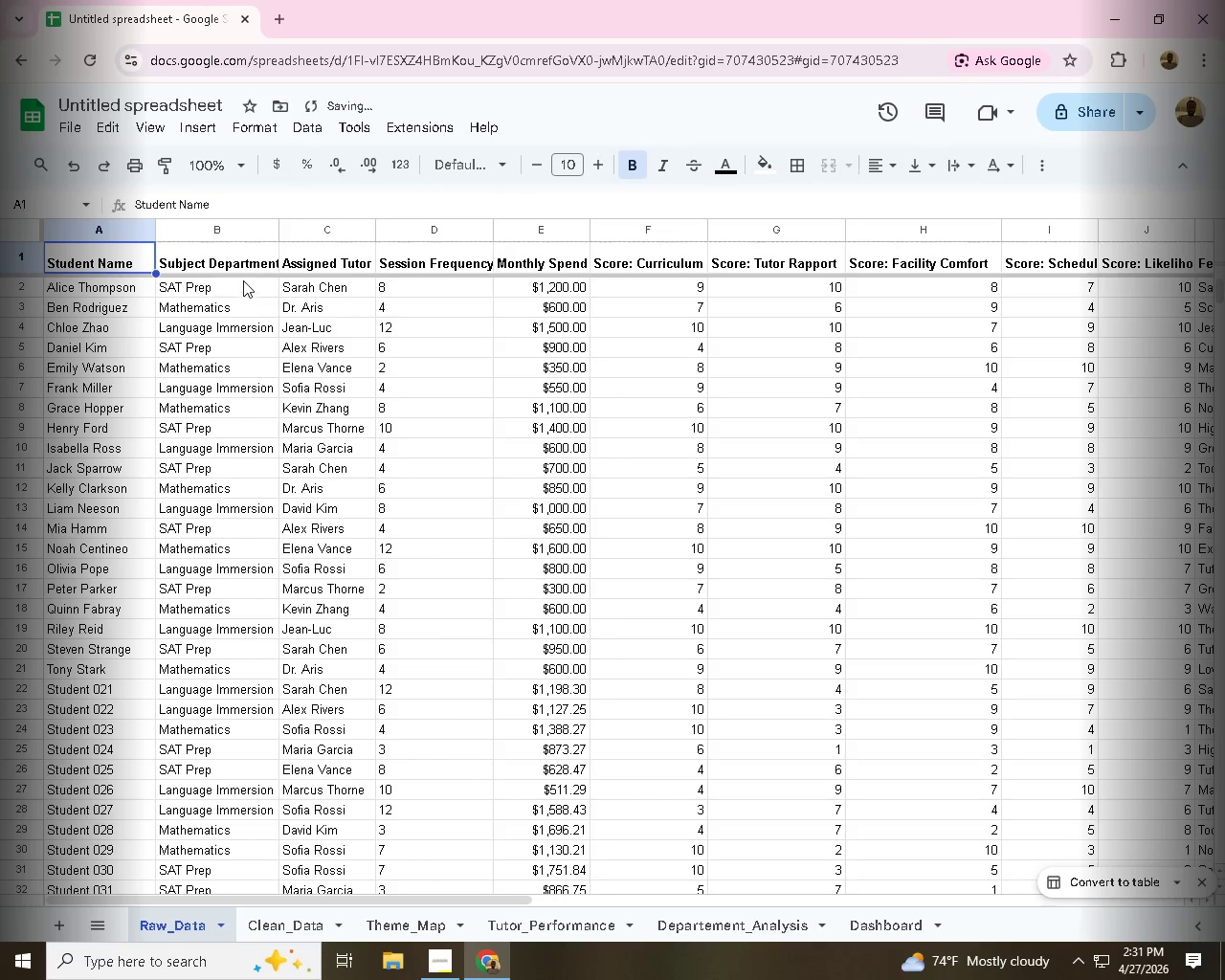 
left_click_drag(start_coordinate=[17, 266], to_coordinate=[17, 278])
 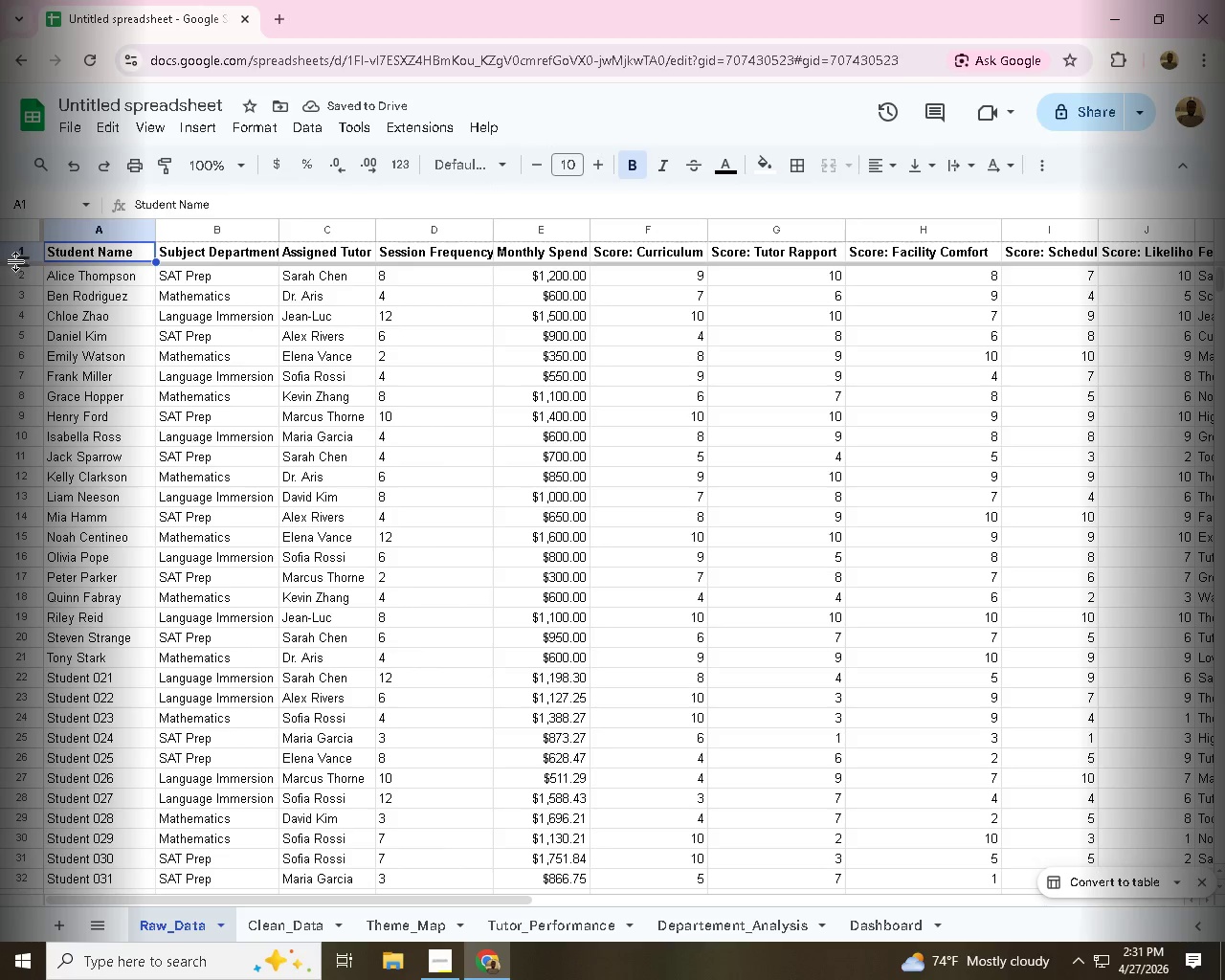 
left_click([1, 253])
 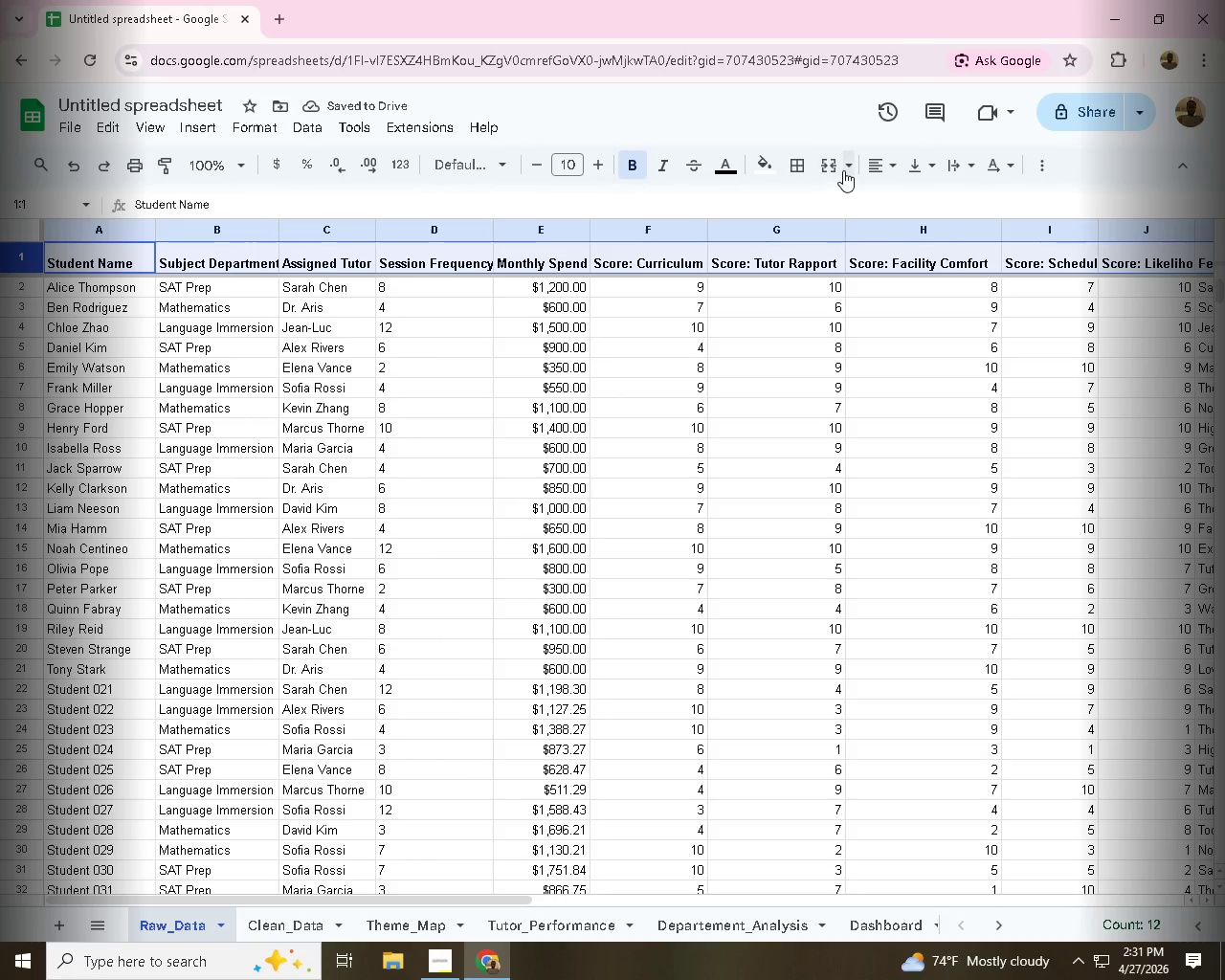 
left_click([846, 167])
 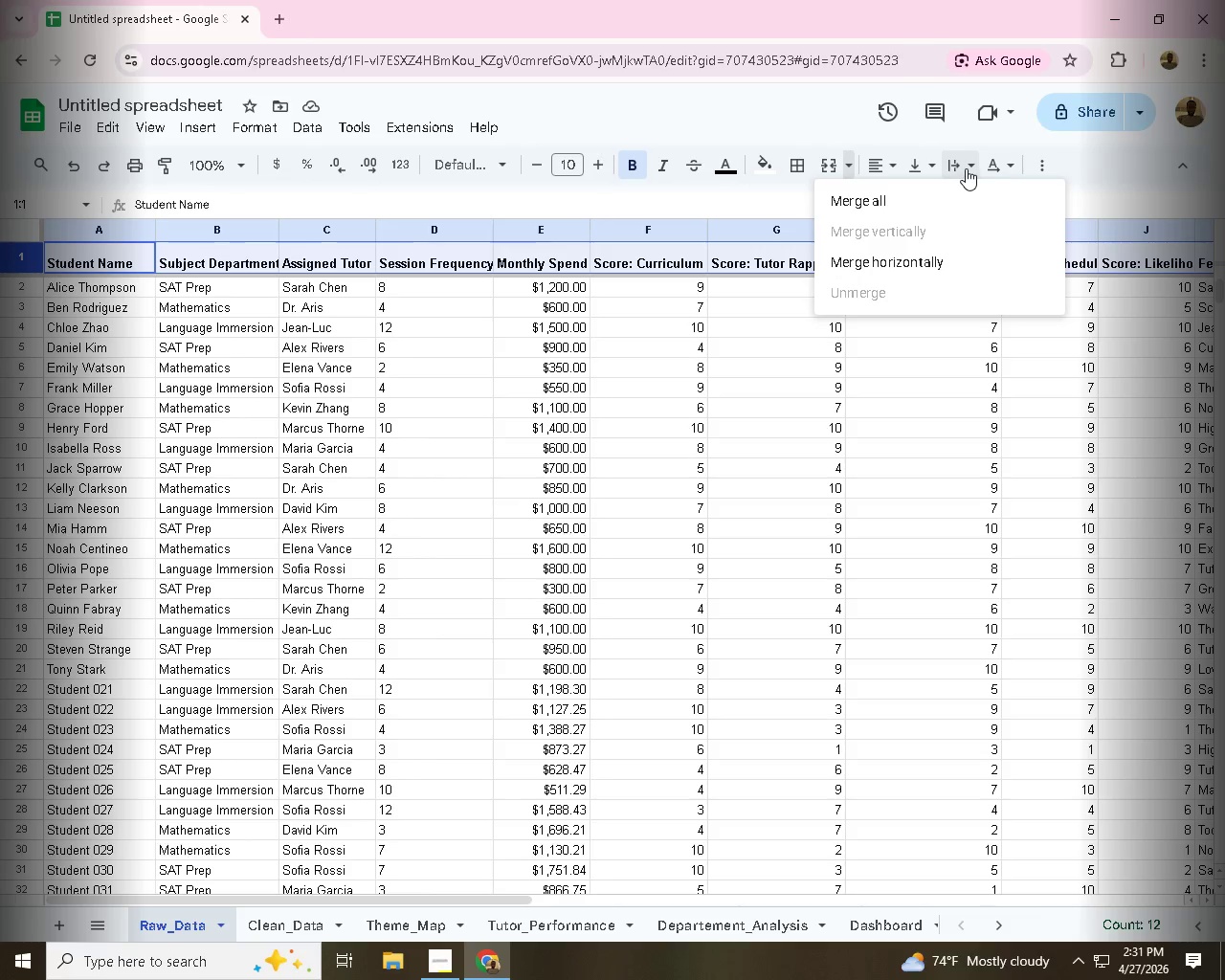 
left_click([970, 168])
 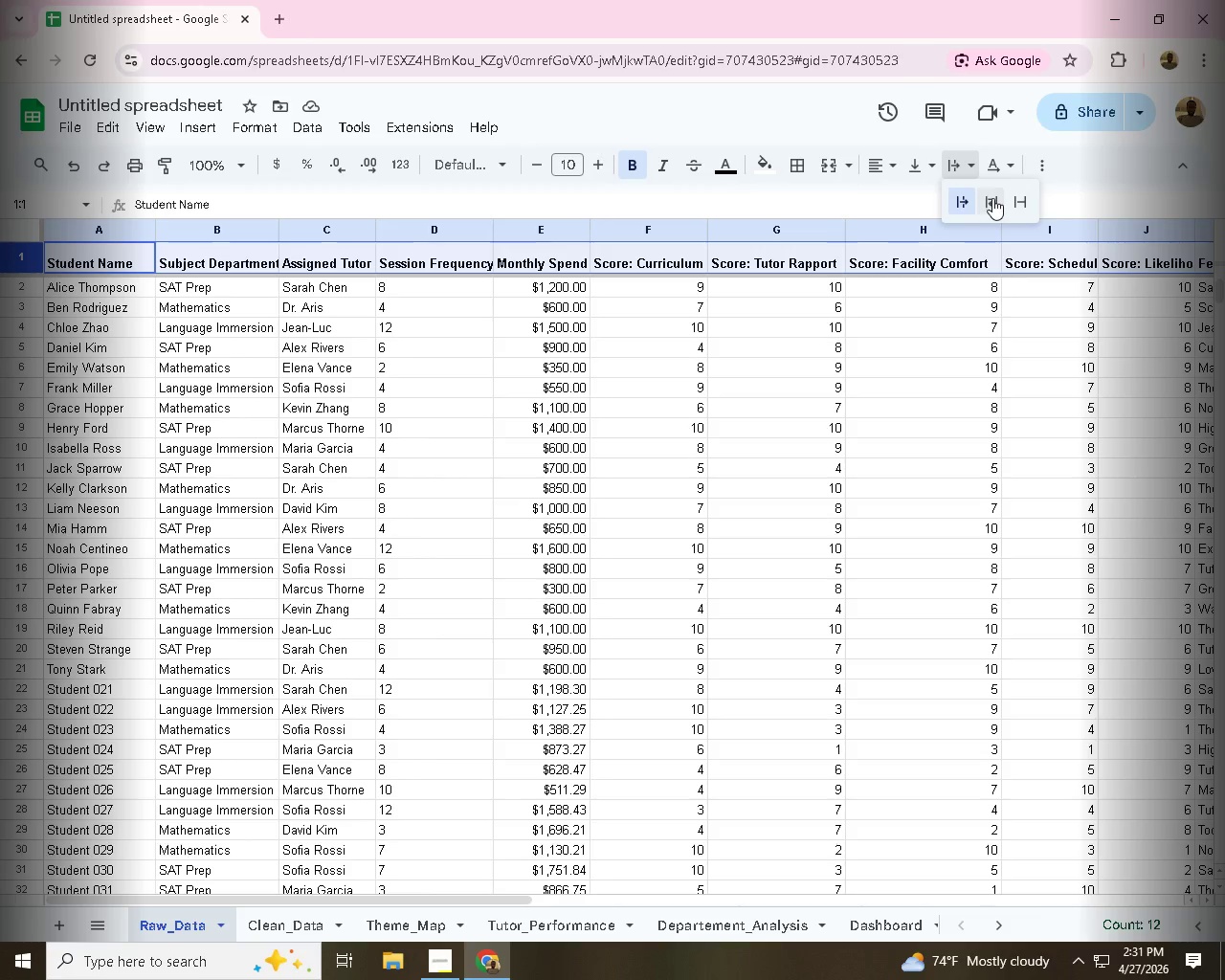 
left_click([992, 198])
 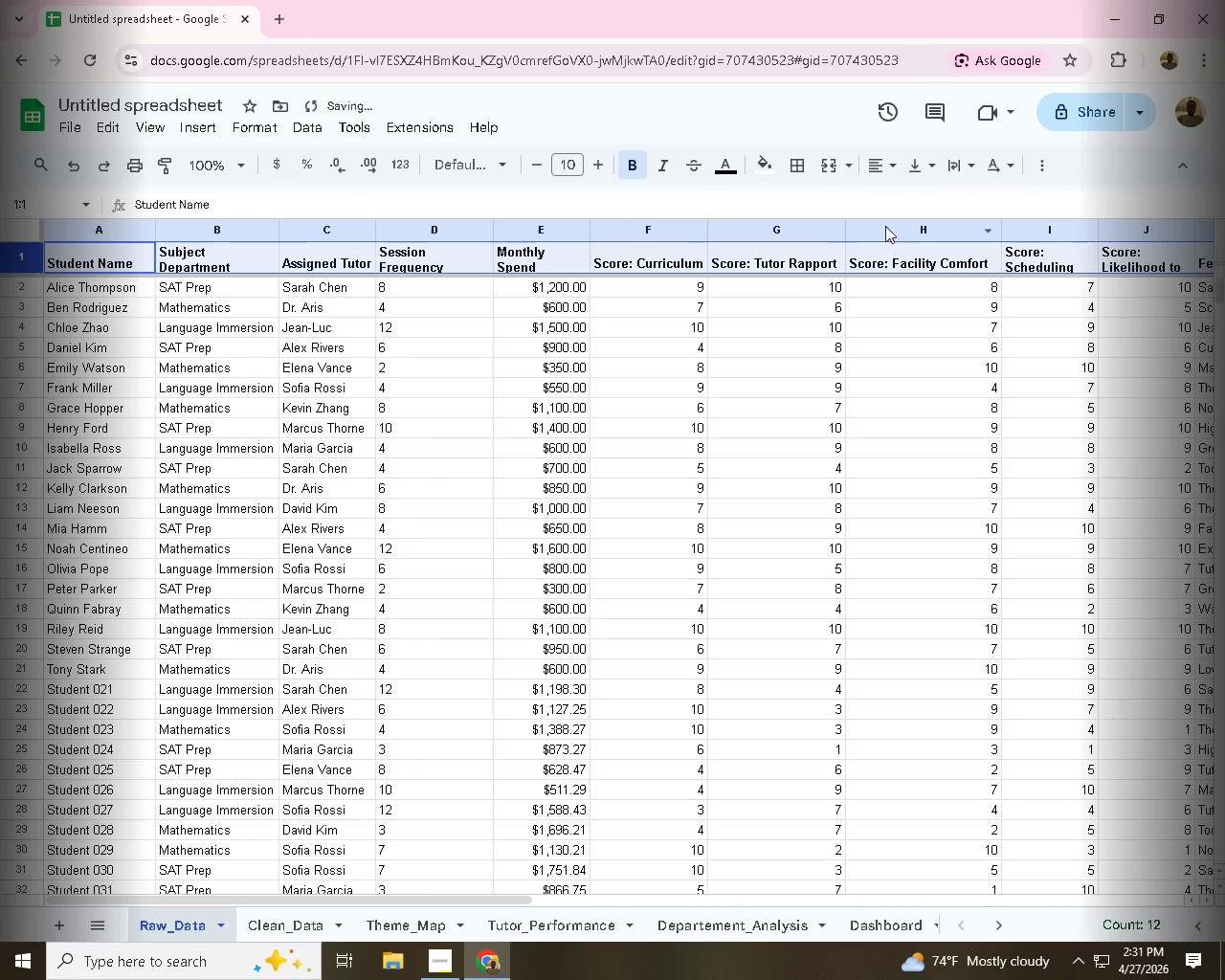 
scroll: coordinate [653, 678], scroll_direction: down, amount: 3.0
 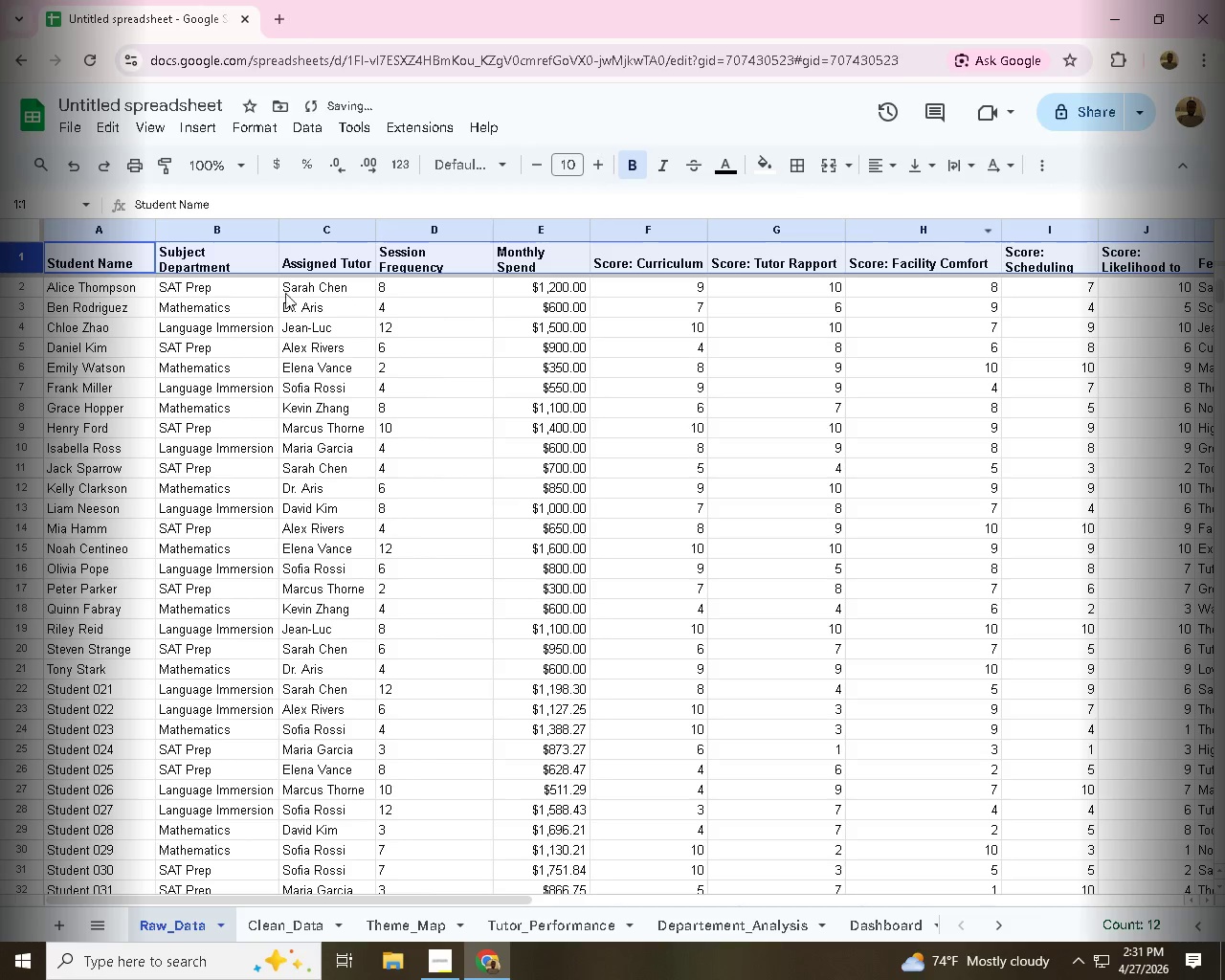 
left_click_drag(start_coordinate=[384, 902], to_coordinate=[434, 864])
 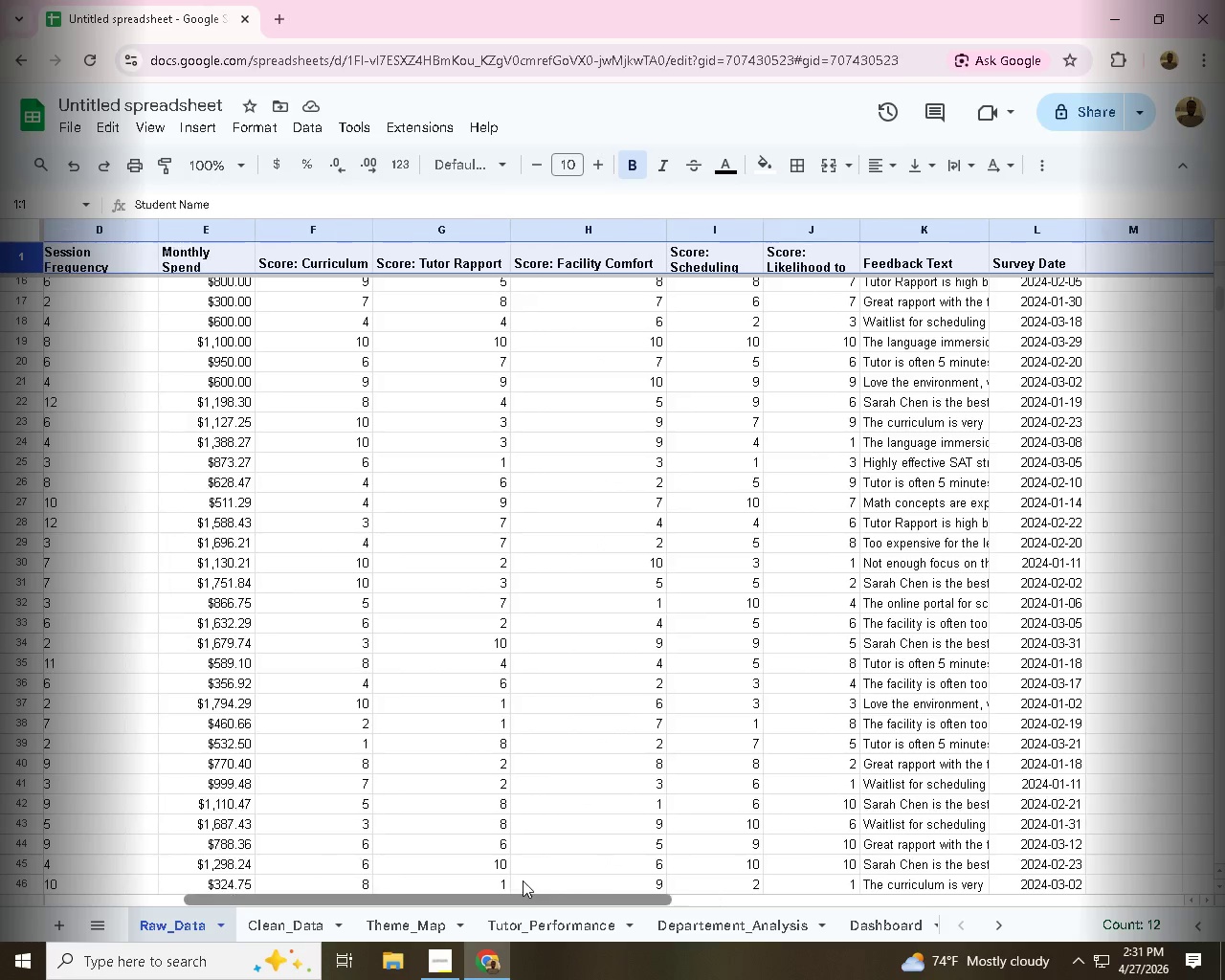 
scroll: coordinate [546, 531], scroll_direction: up, amount: 16.0
 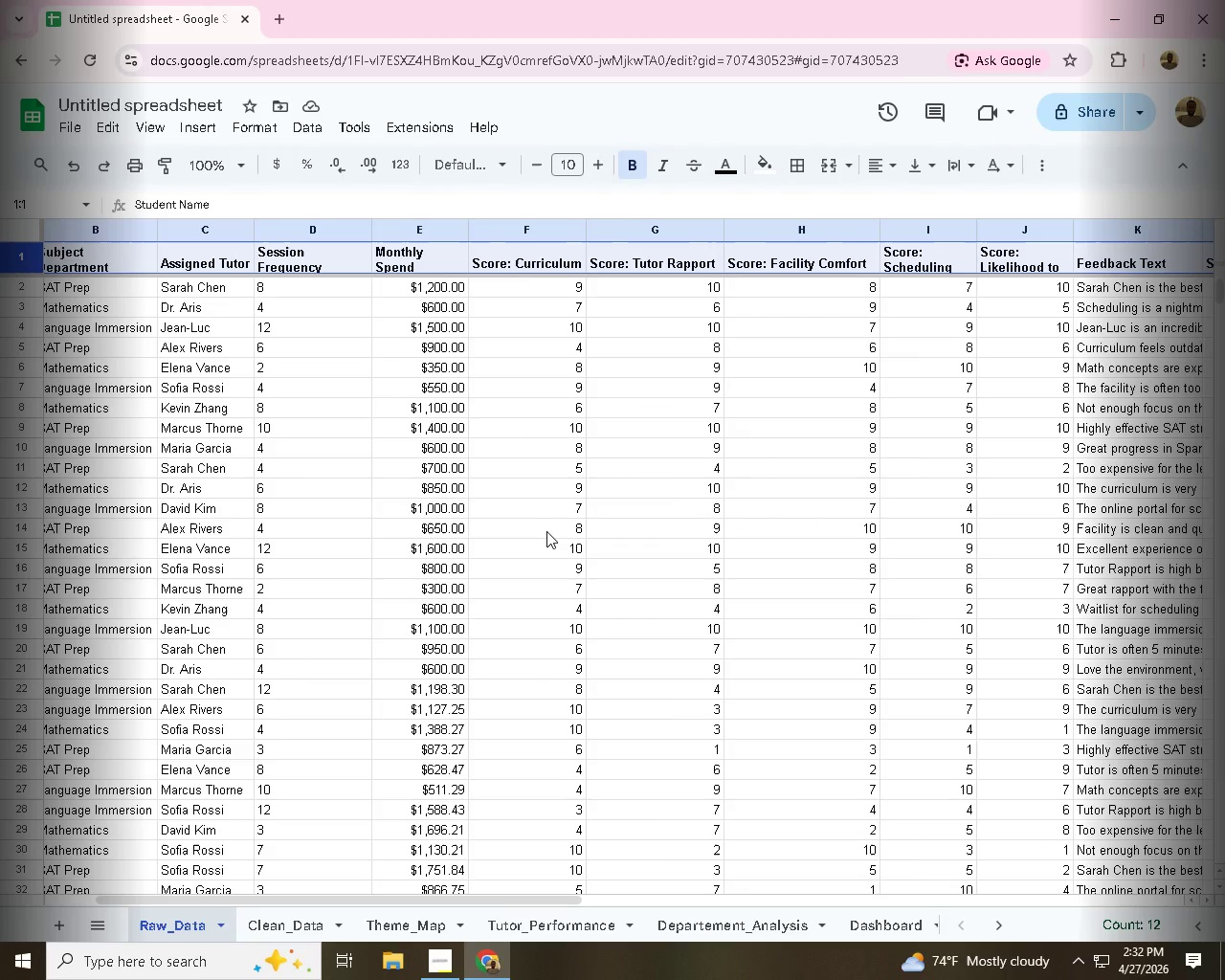 
left_click([893, 328])
 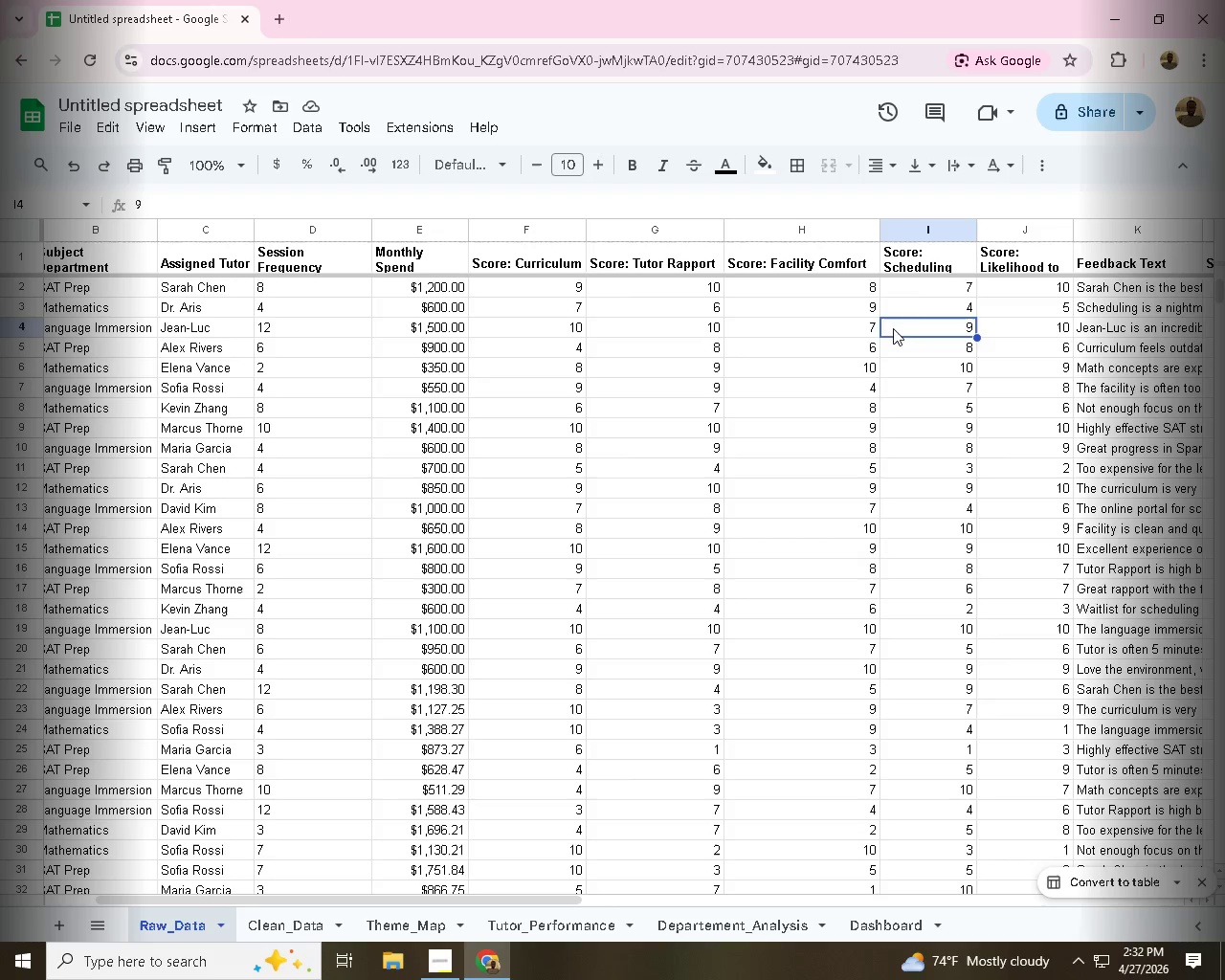 
wait(6.34)
 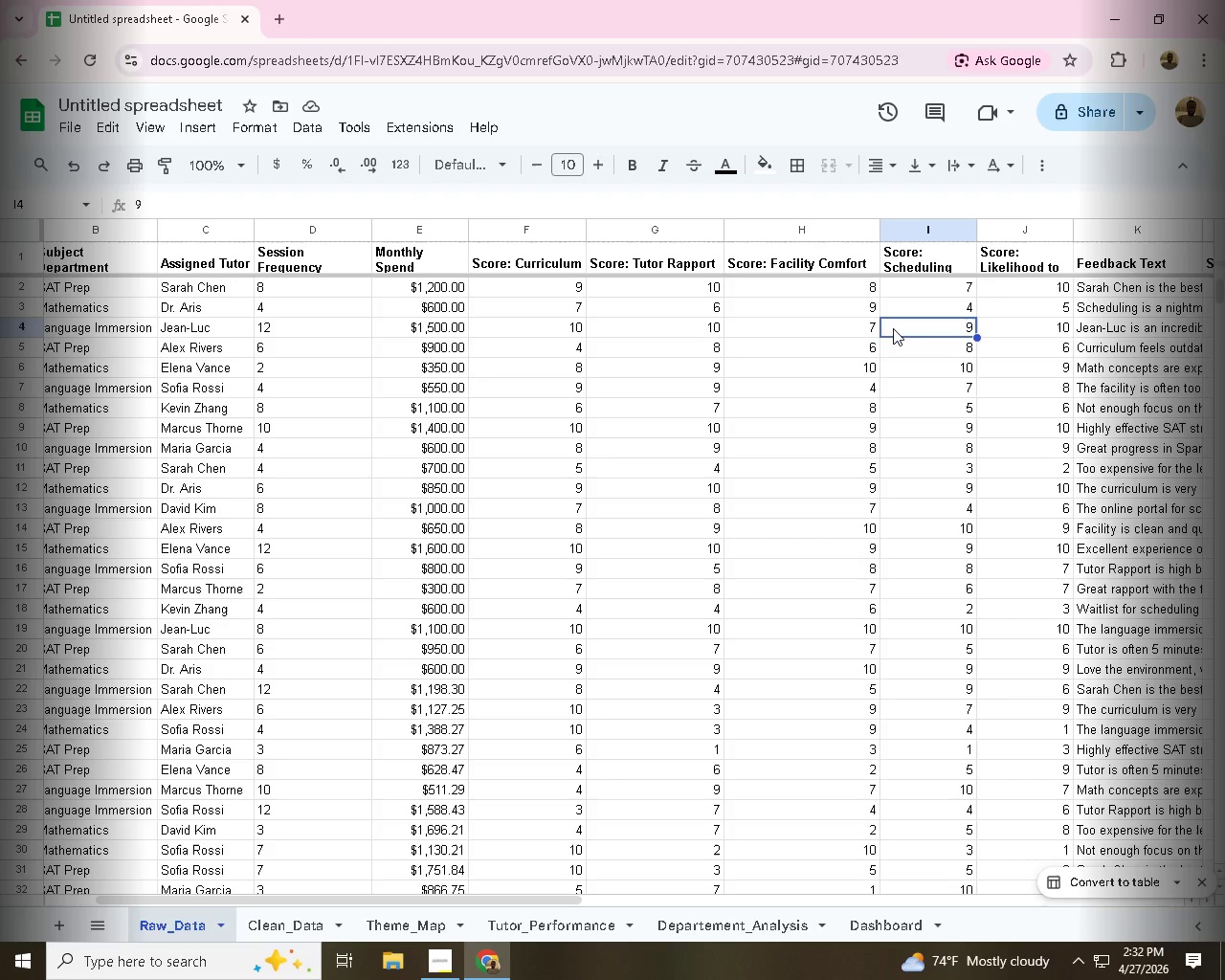 
left_click([671, 300])